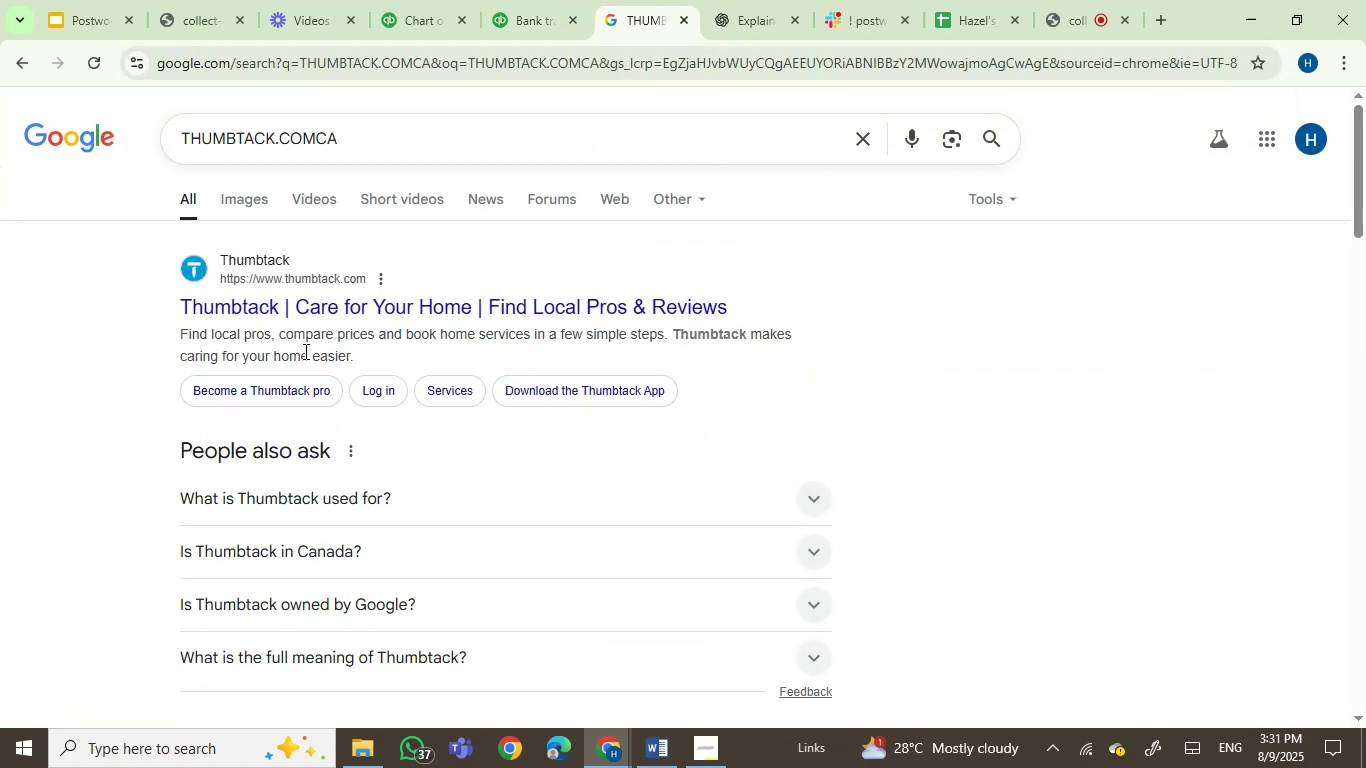 
scroll: coordinate [681, 470], scroll_direction: down, amount: 1.0
 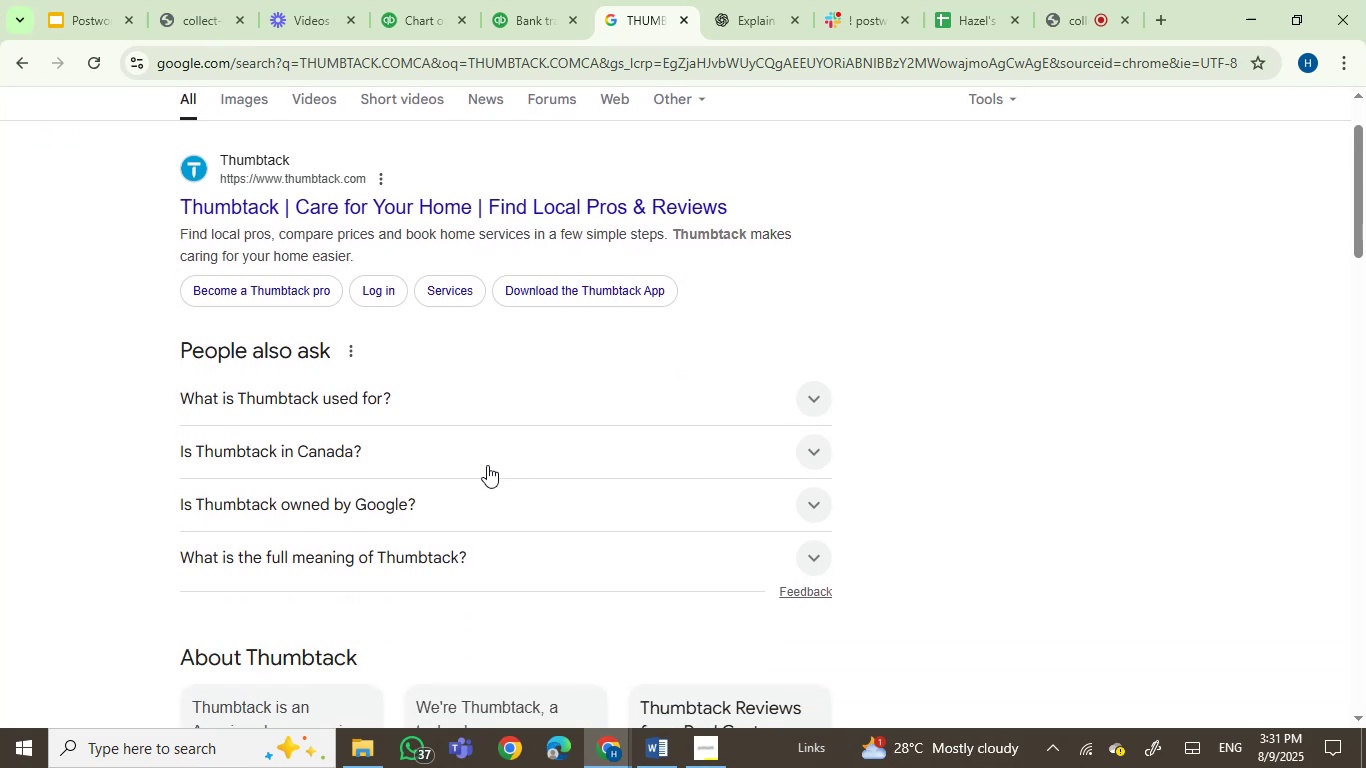 
left_click([465, 398])
 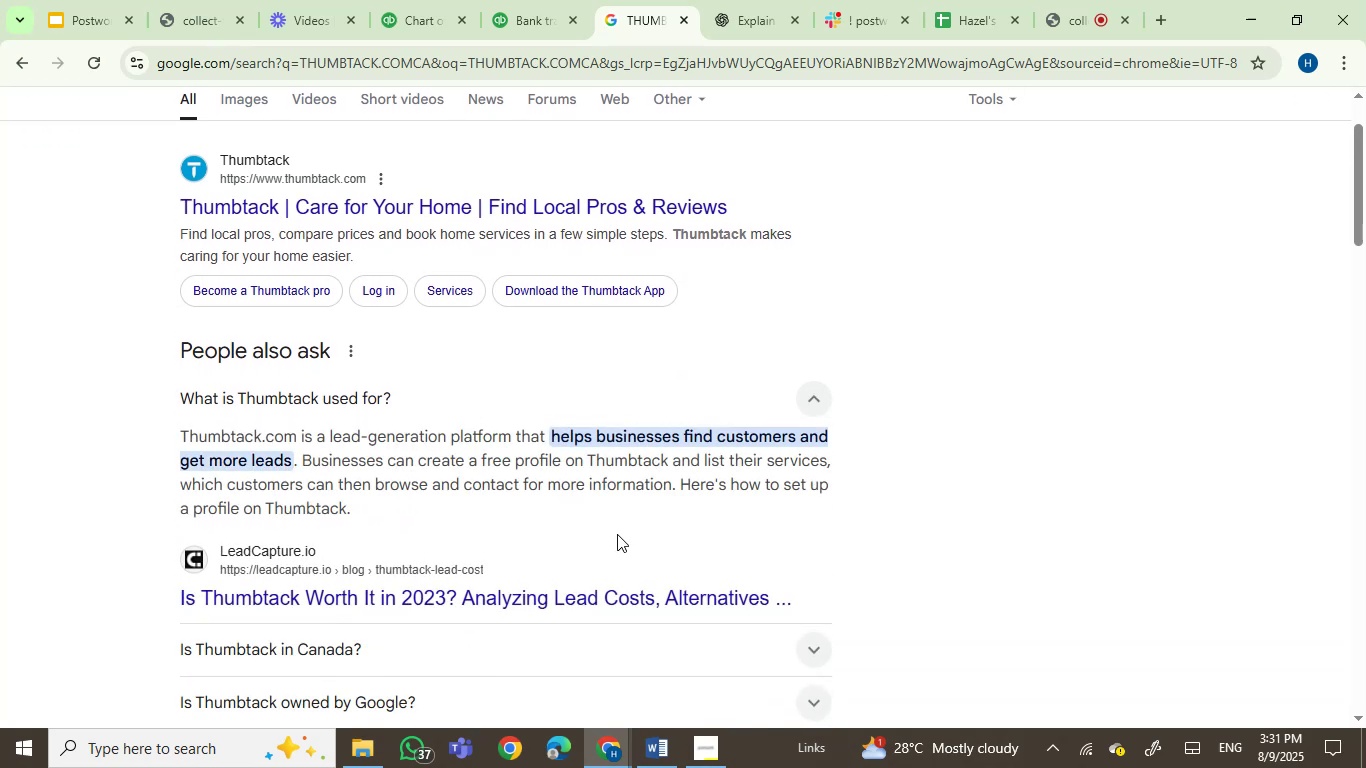 
scroll: coordinate [617, 534], scroll_direction: down, amount: 2.0
 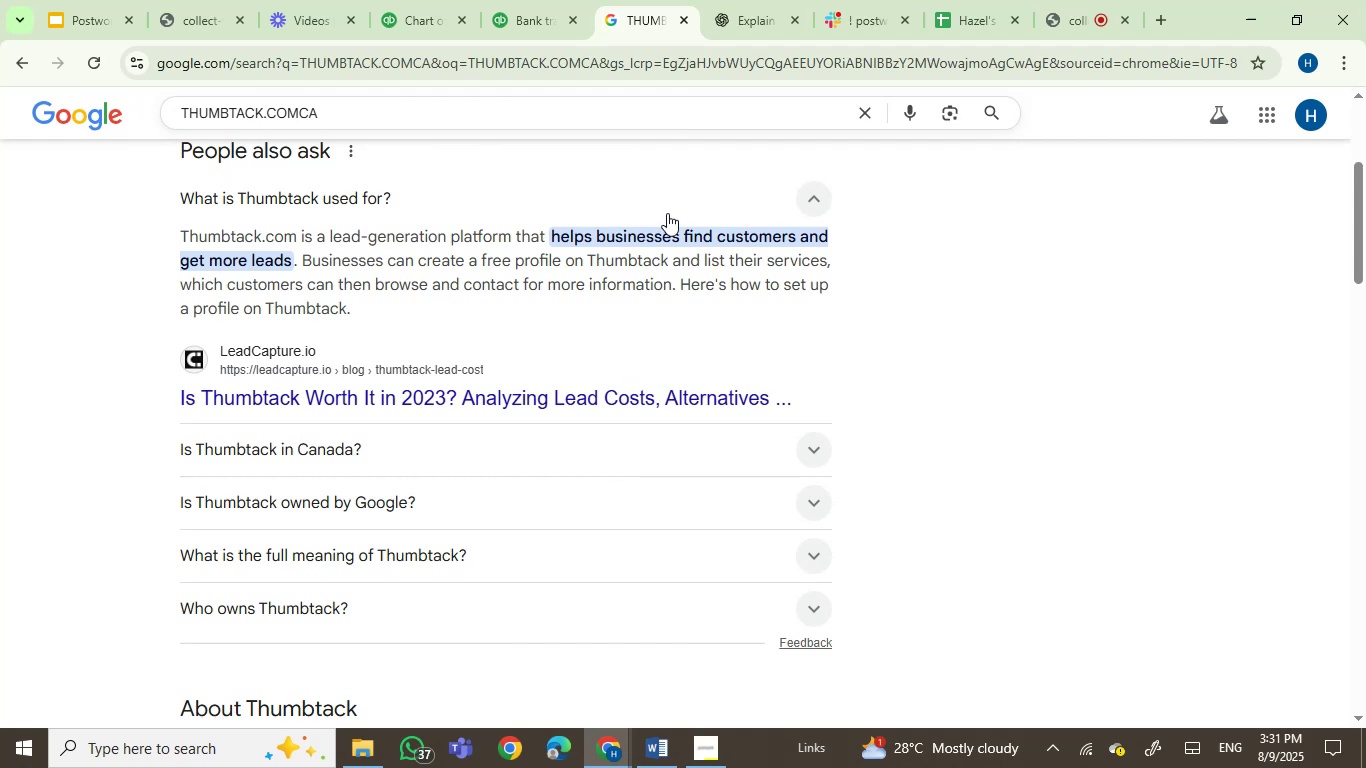 
wait(7.18)
 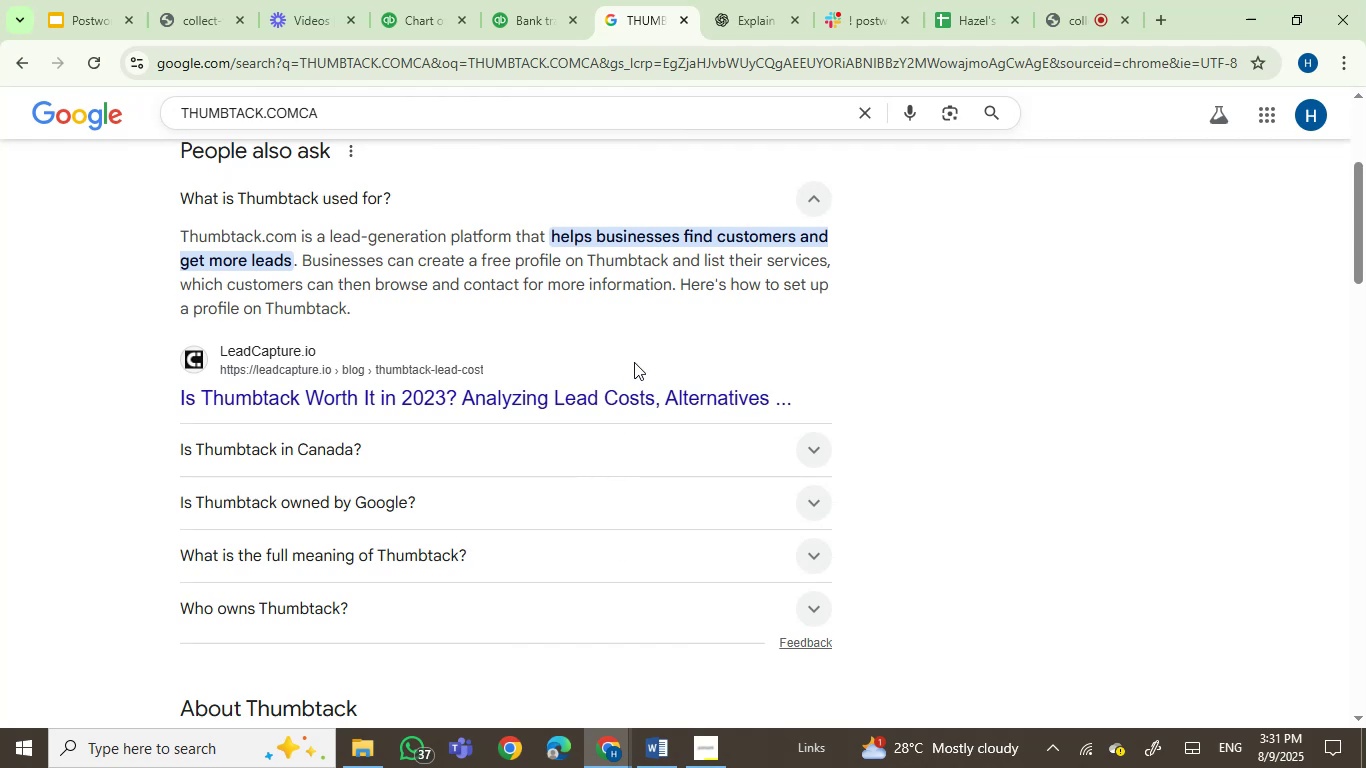 
scroll: coordinate [743, 322], scroll_direction: down, amount: 2.0
 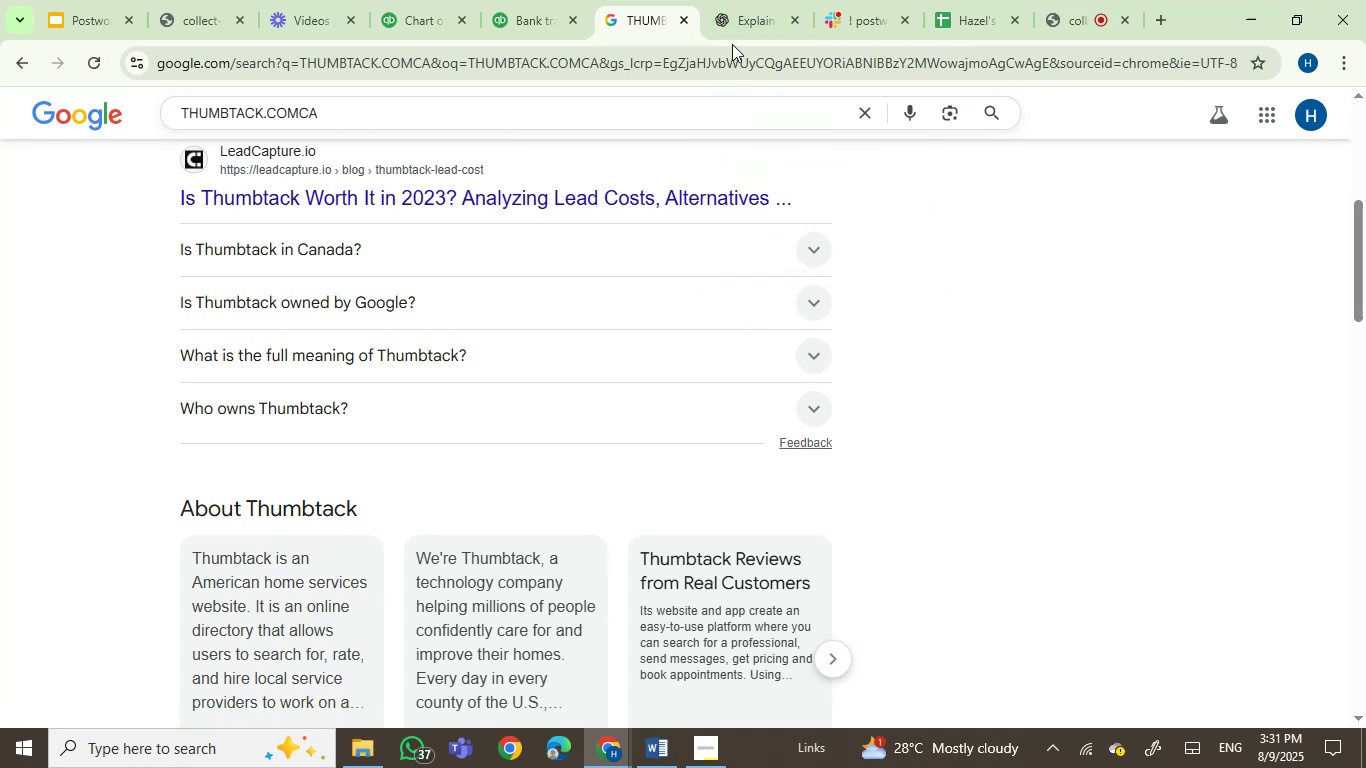 
key(Control+V)
 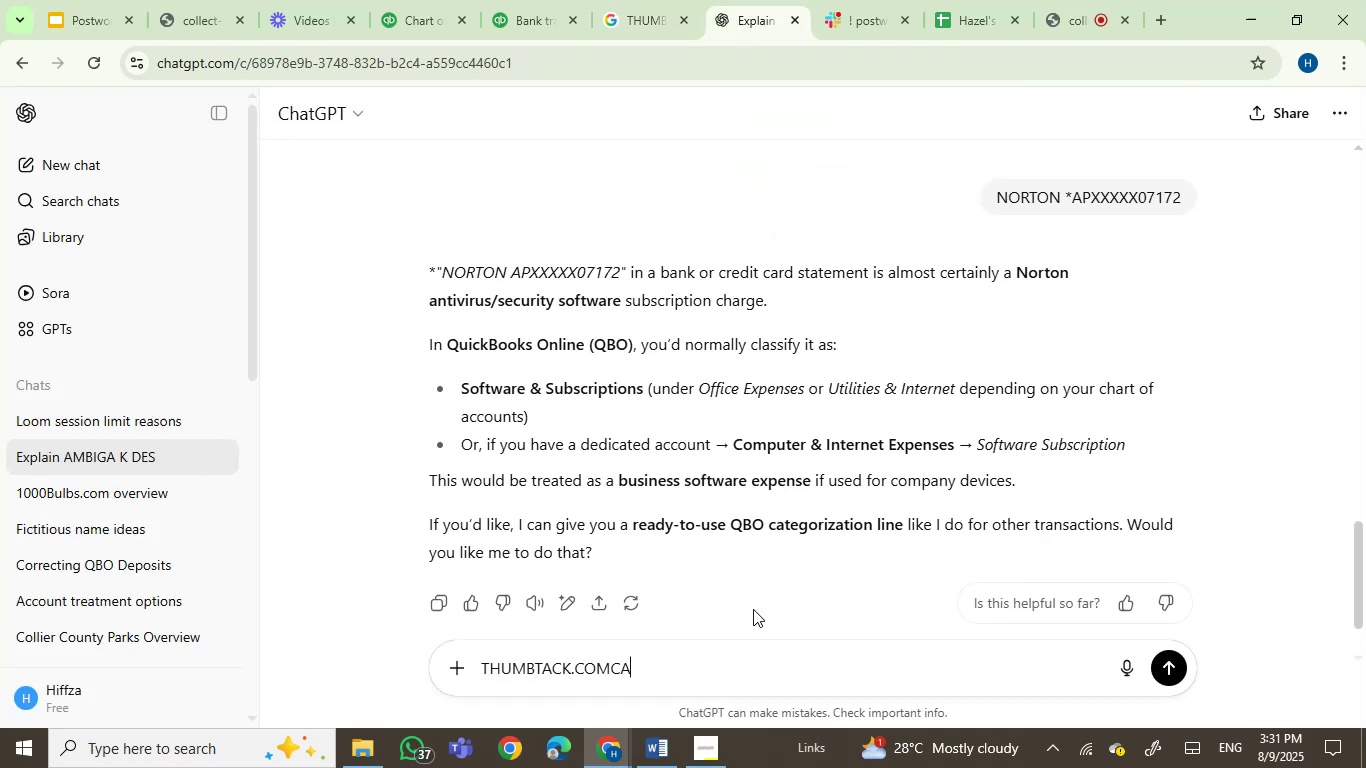 
key(Enter)
 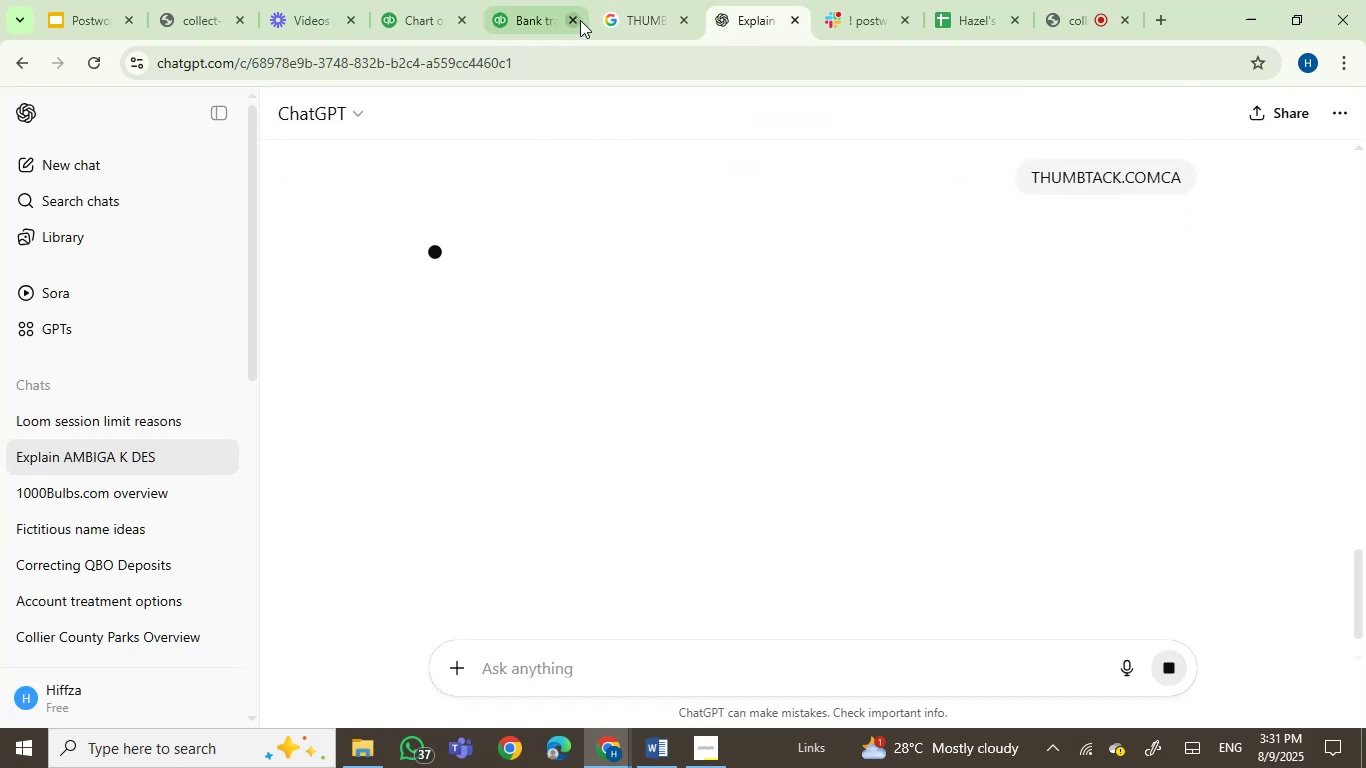 
left_click([607, 0])
 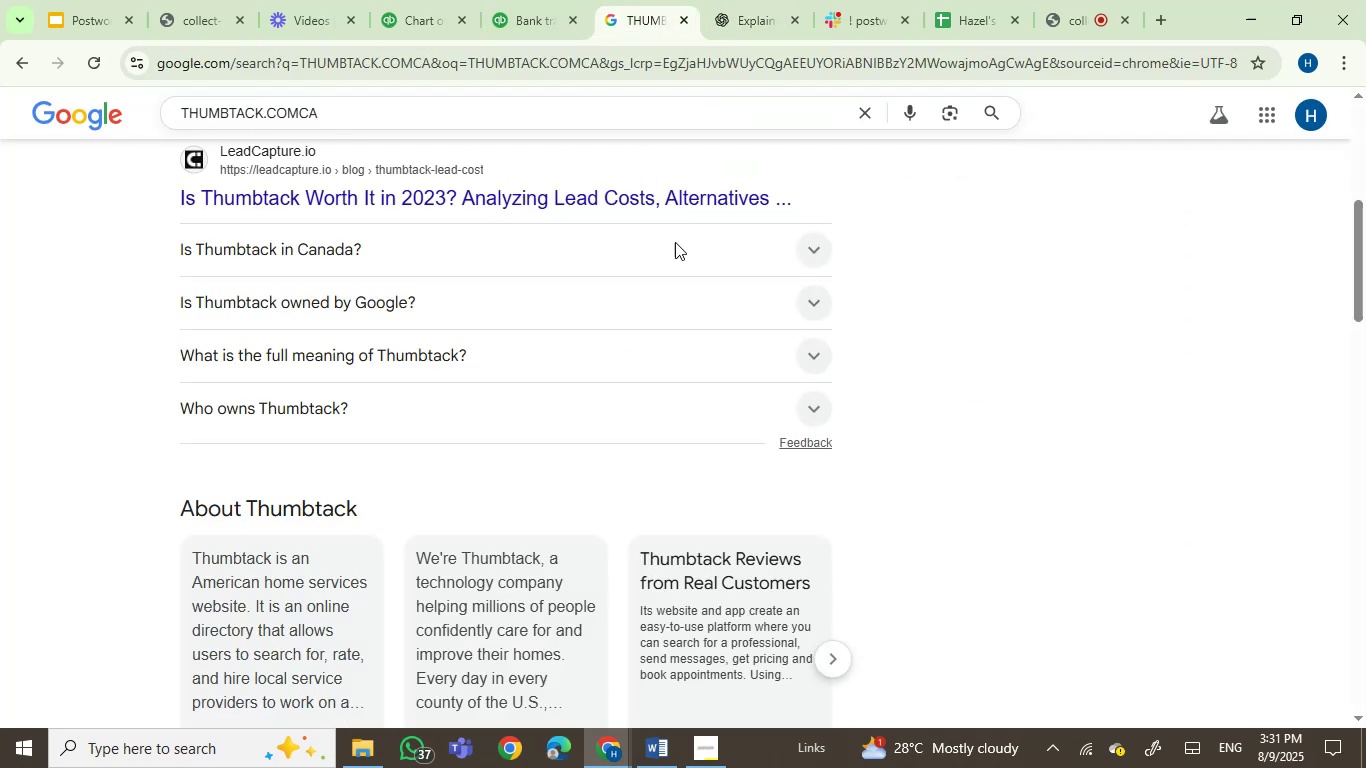 
scroll: coordinate [964, 543], scroll_direction: down, amount: 2.0
 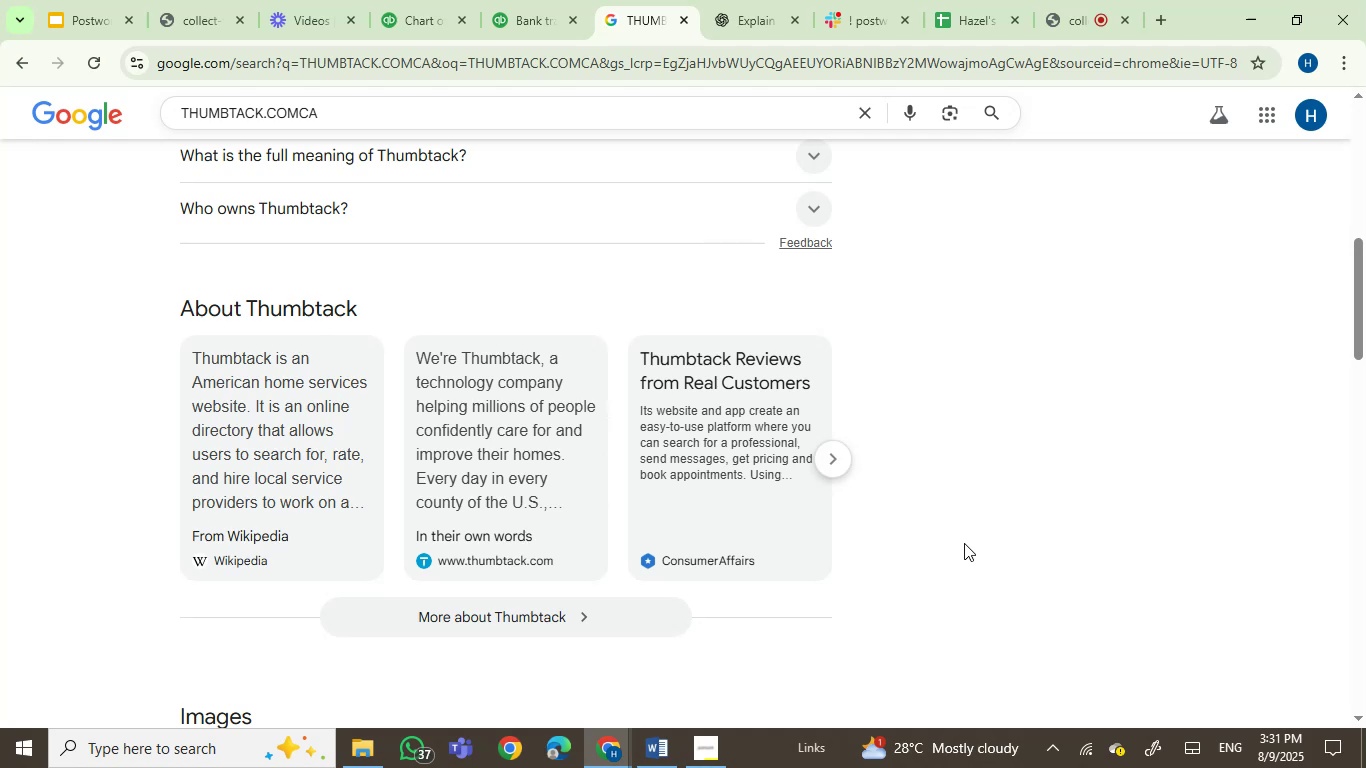 
wait(13.17)
 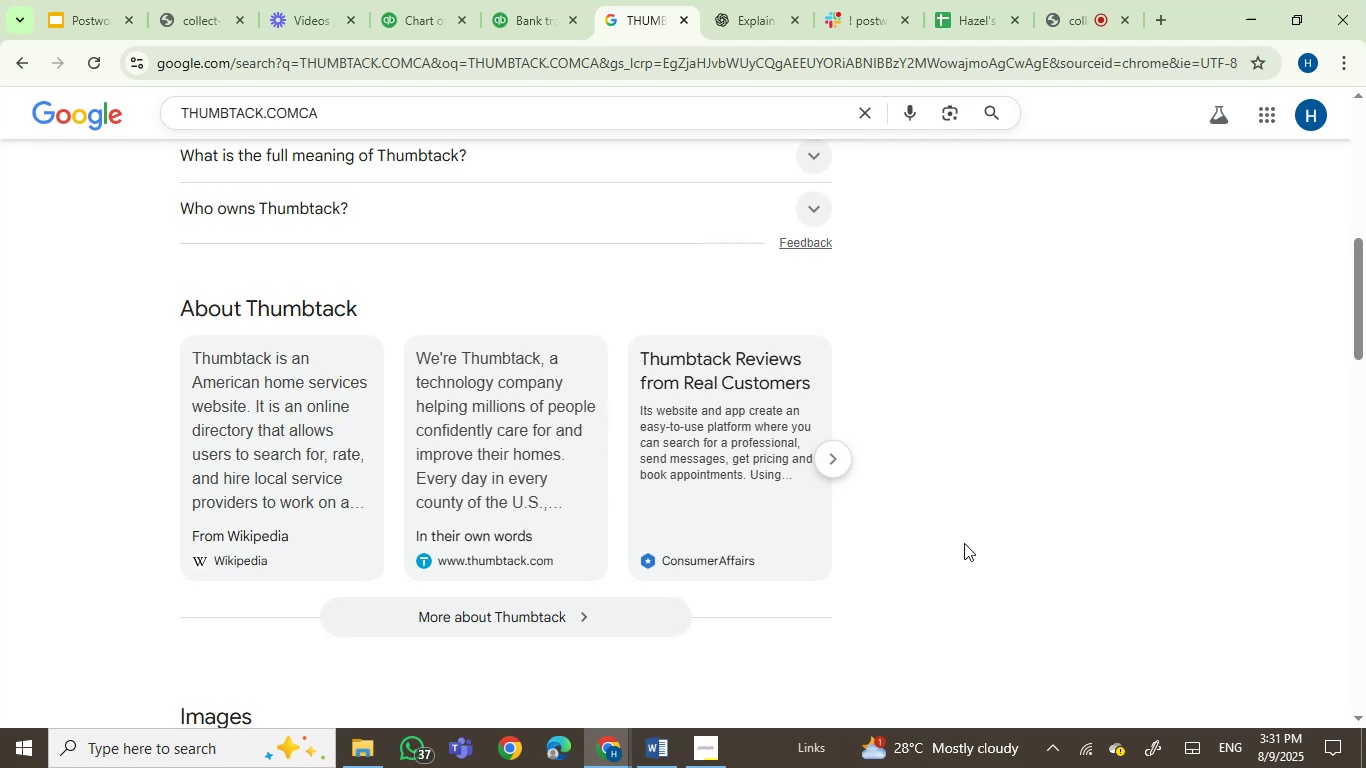 
left_click([733, 1])
 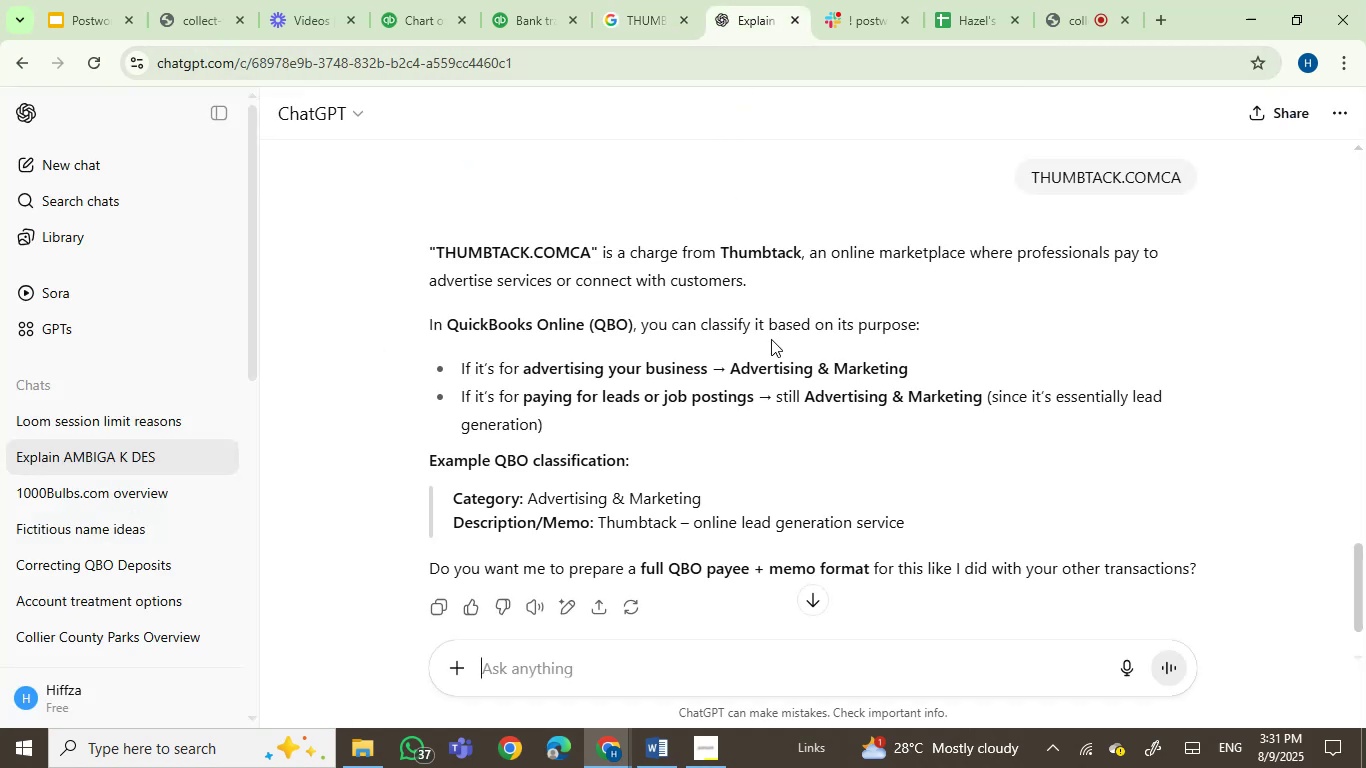 
scroll: coordinate [810, 335], scroll_direction: down, amount: 2.0
 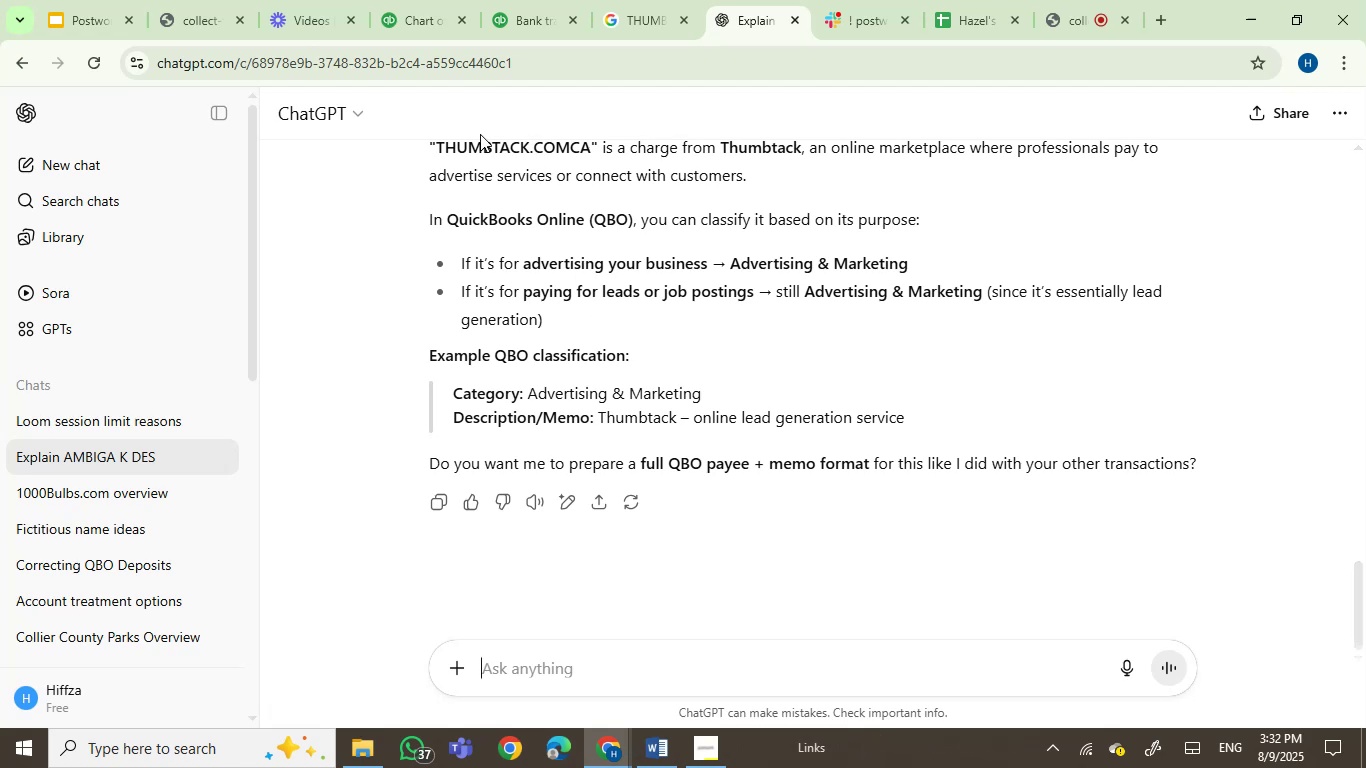 
left_click([413, 19])
 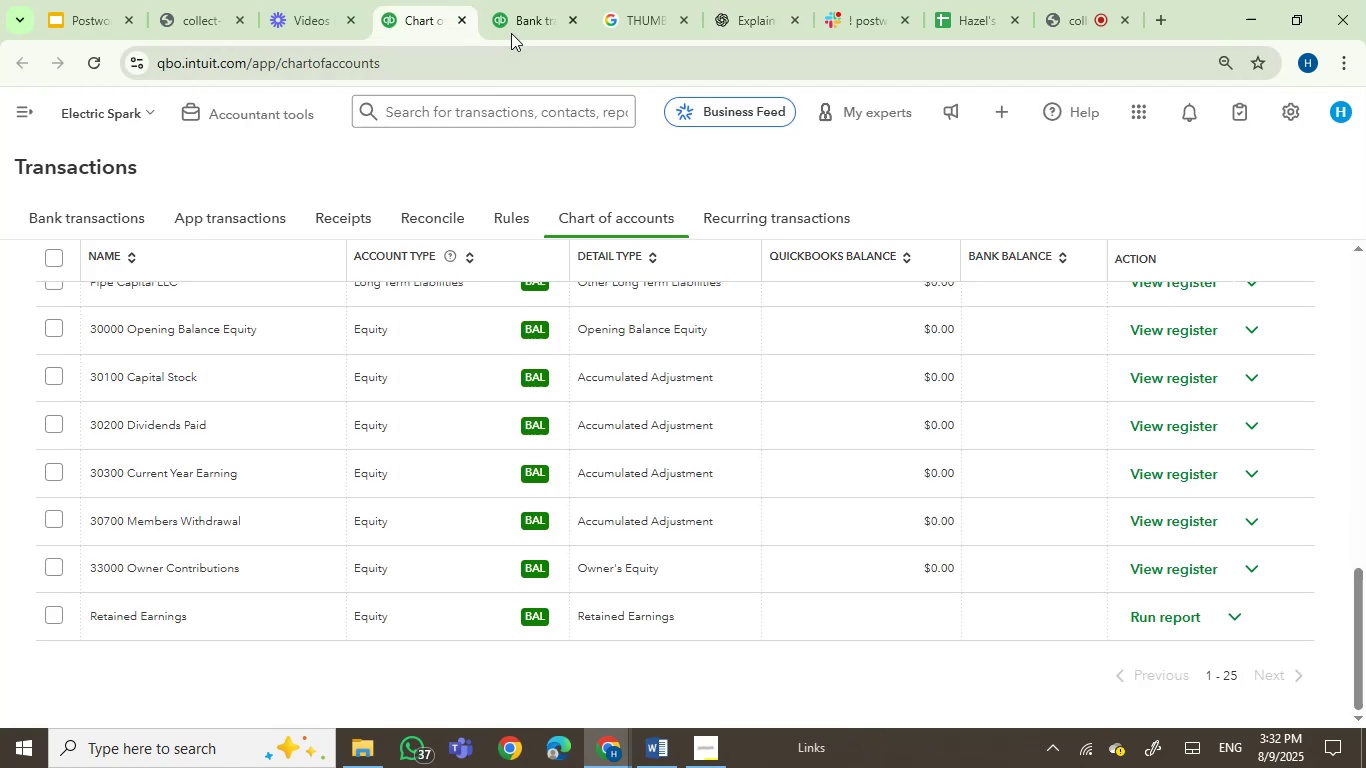 
left_click([516, 25])
 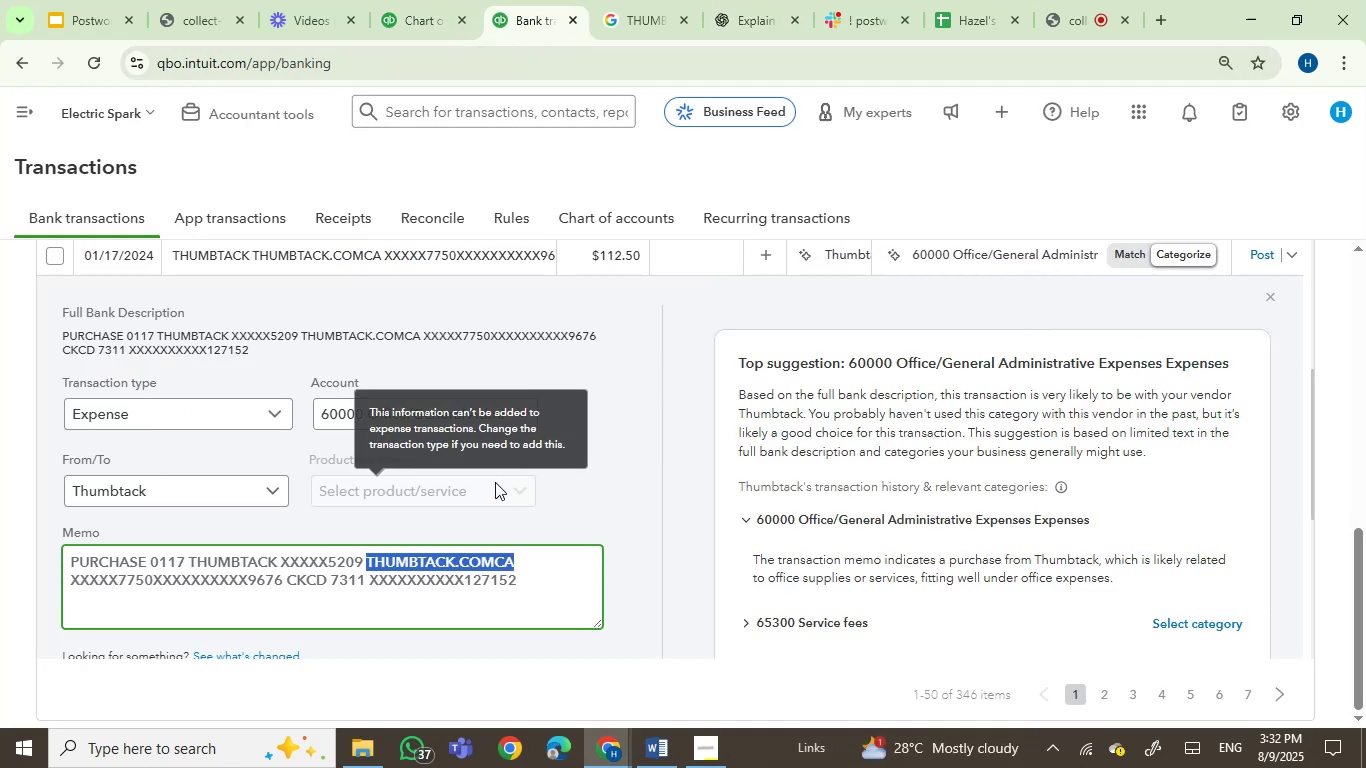 
scroll: coordinate [621, 437], scroll_direction: up, amount: 1.0
 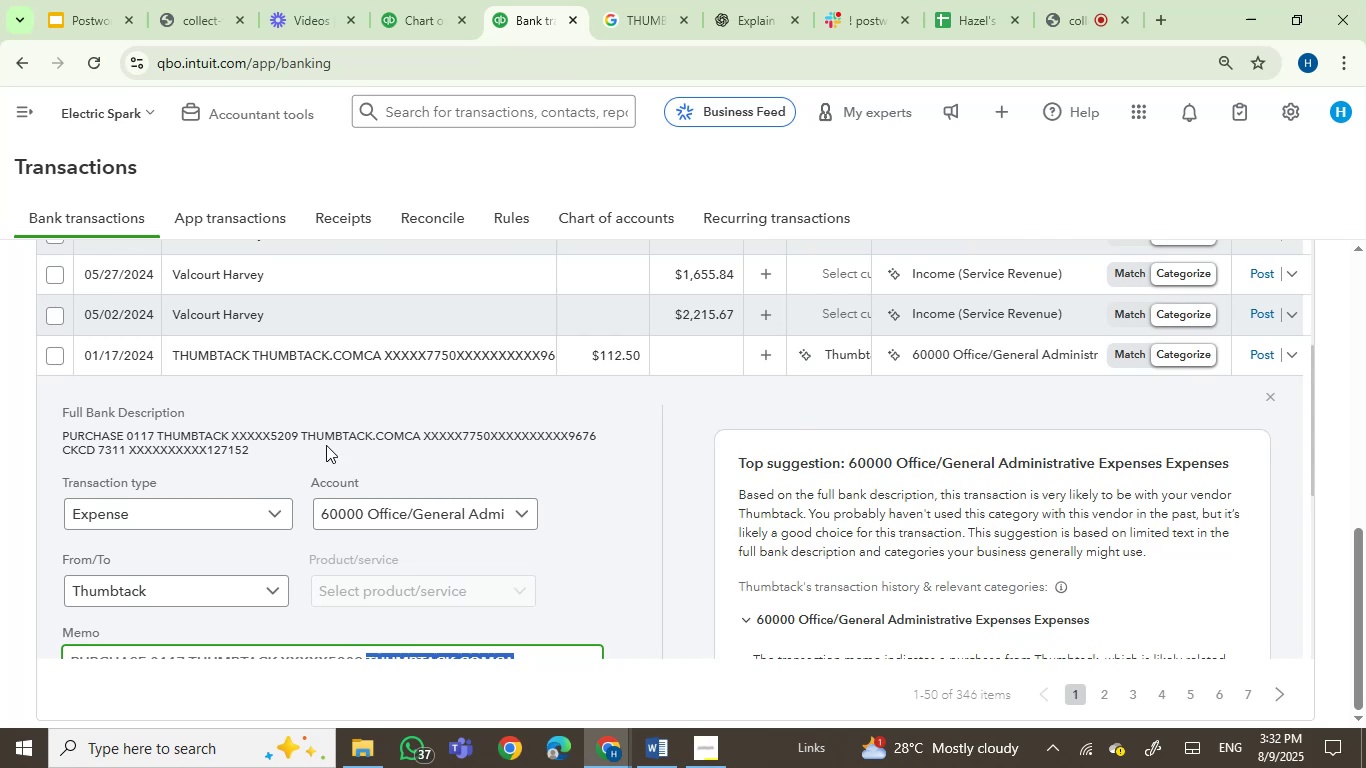 
wait(6.93)
 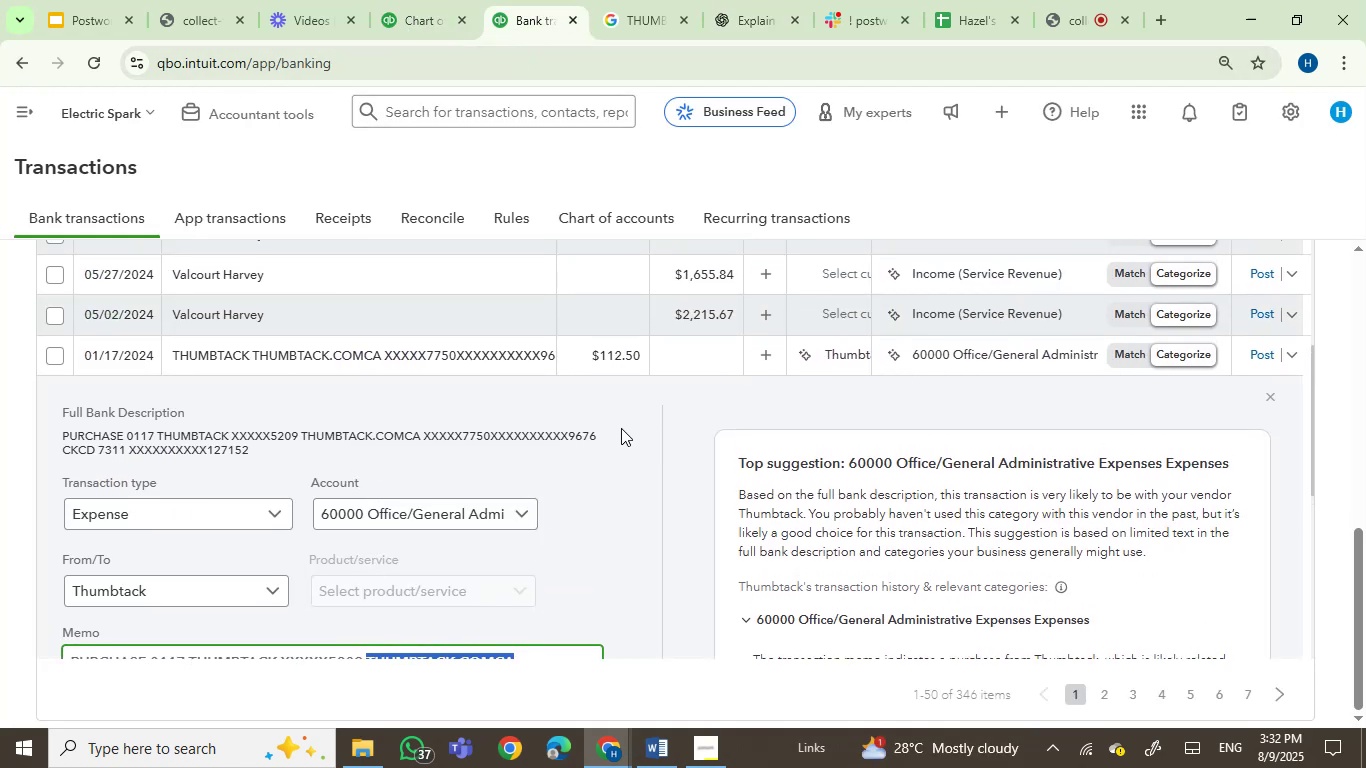 
left_click([59, 356])
 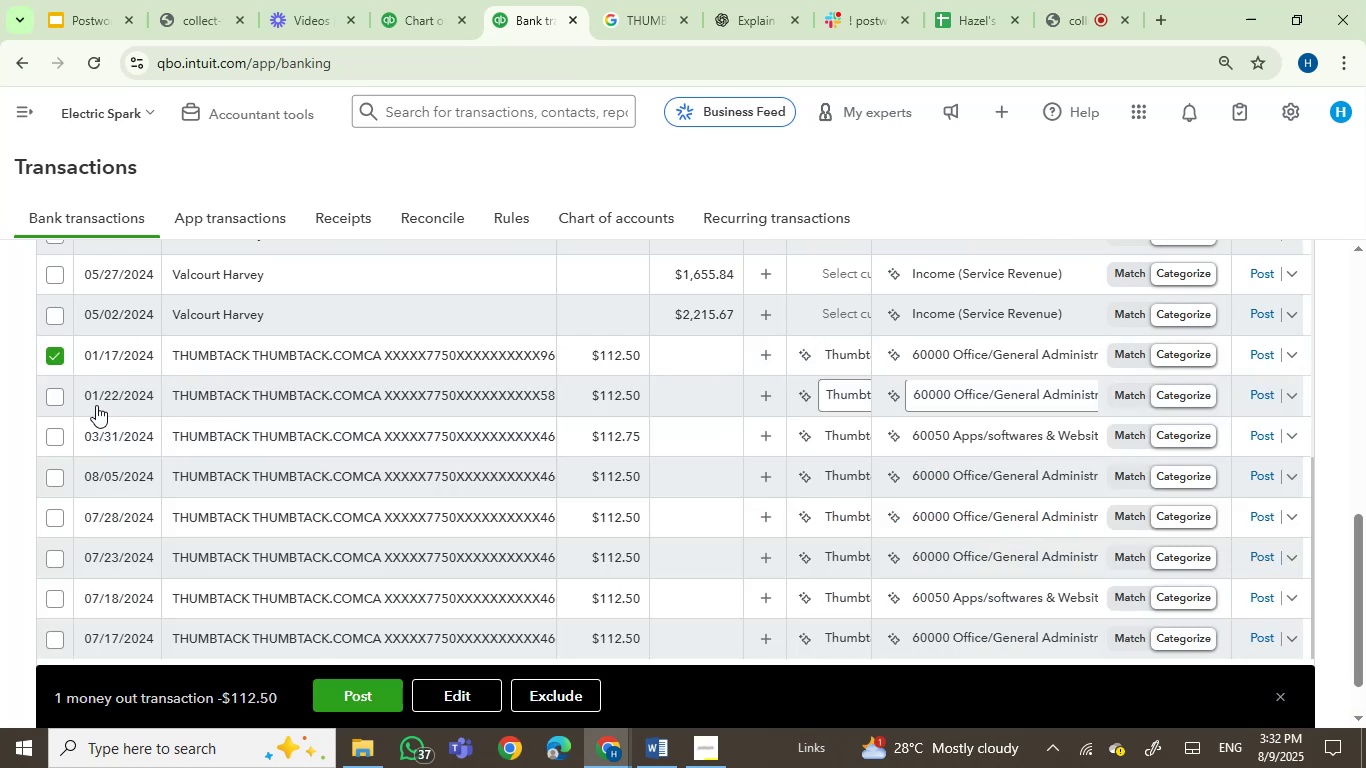 
left_click([49, 395])
 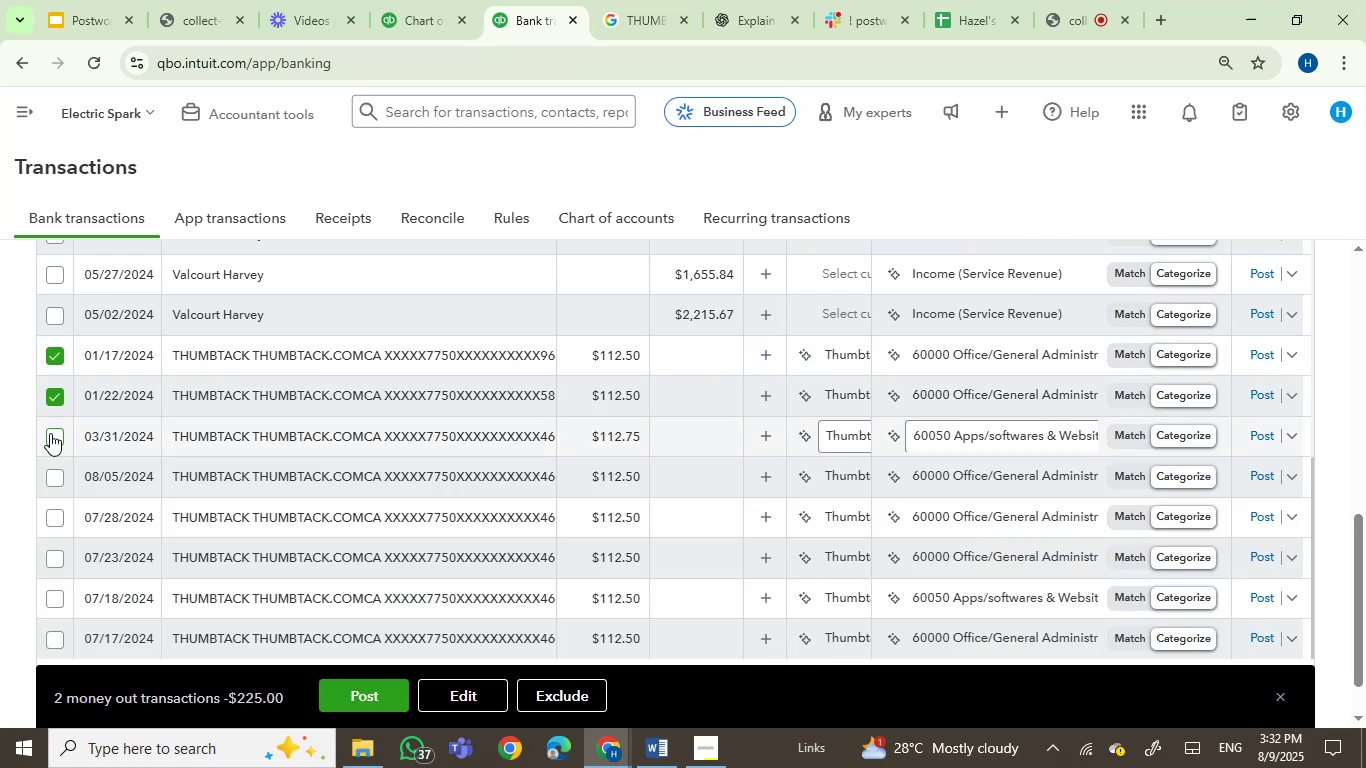 
left_click([50, 433])
 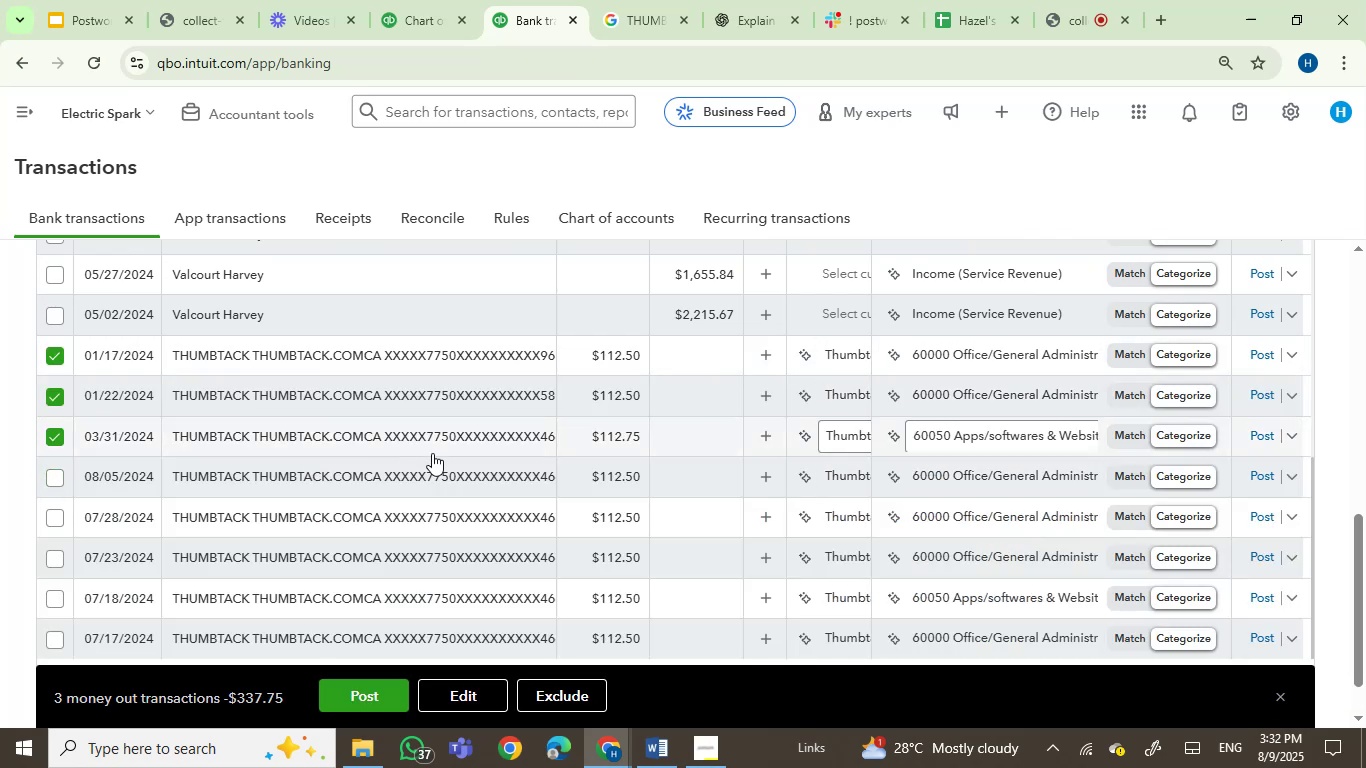 
scroll: coordinate [1365, 530], scroll_direction: up, amount: 24.0
 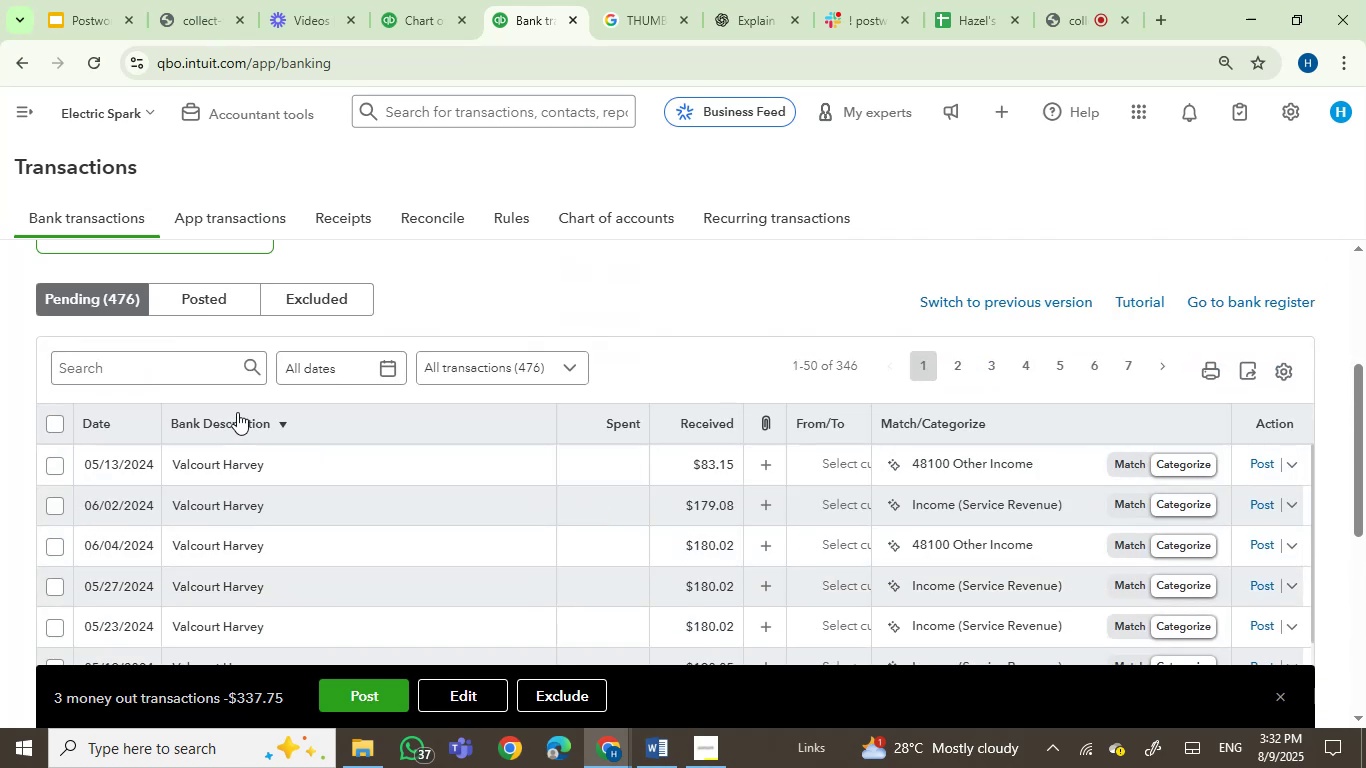 
left_click([199, 371])
 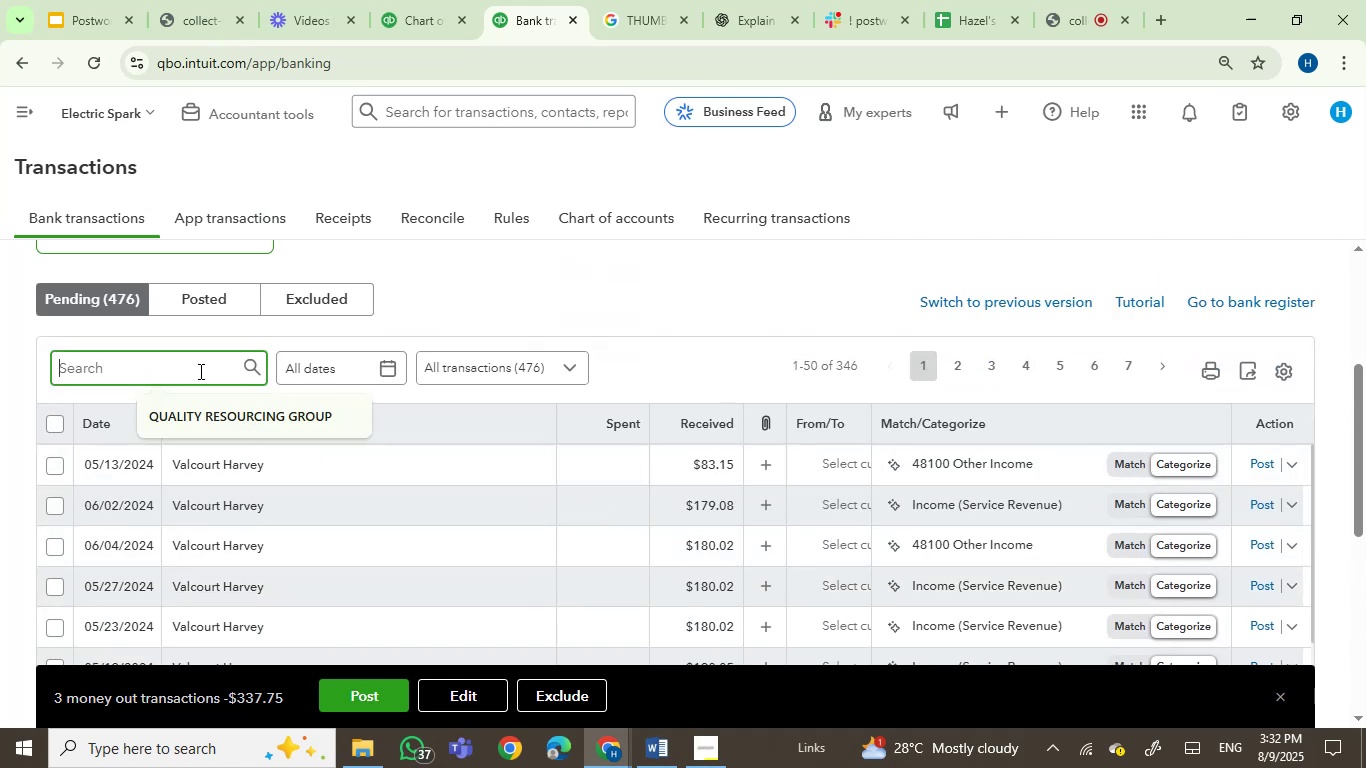 
key(Control+V)
 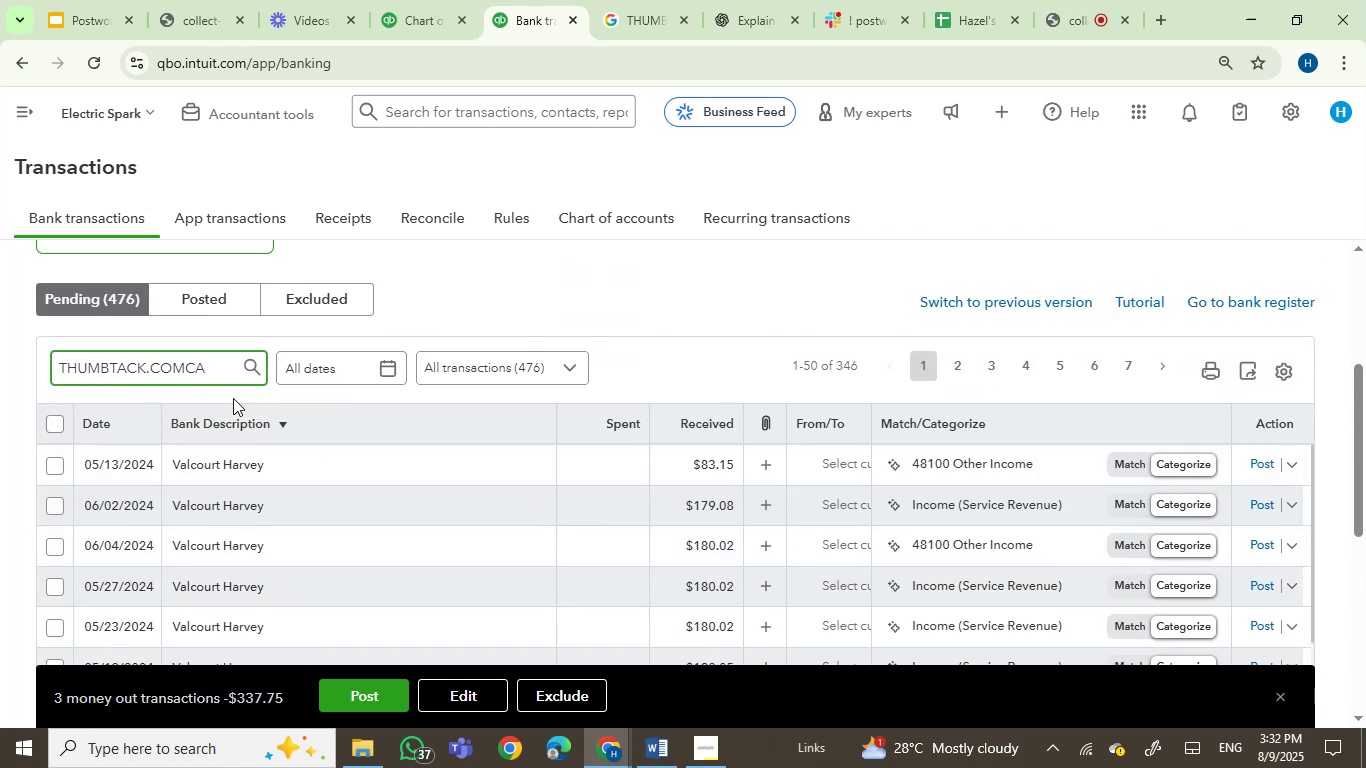 
key(Backspace)
 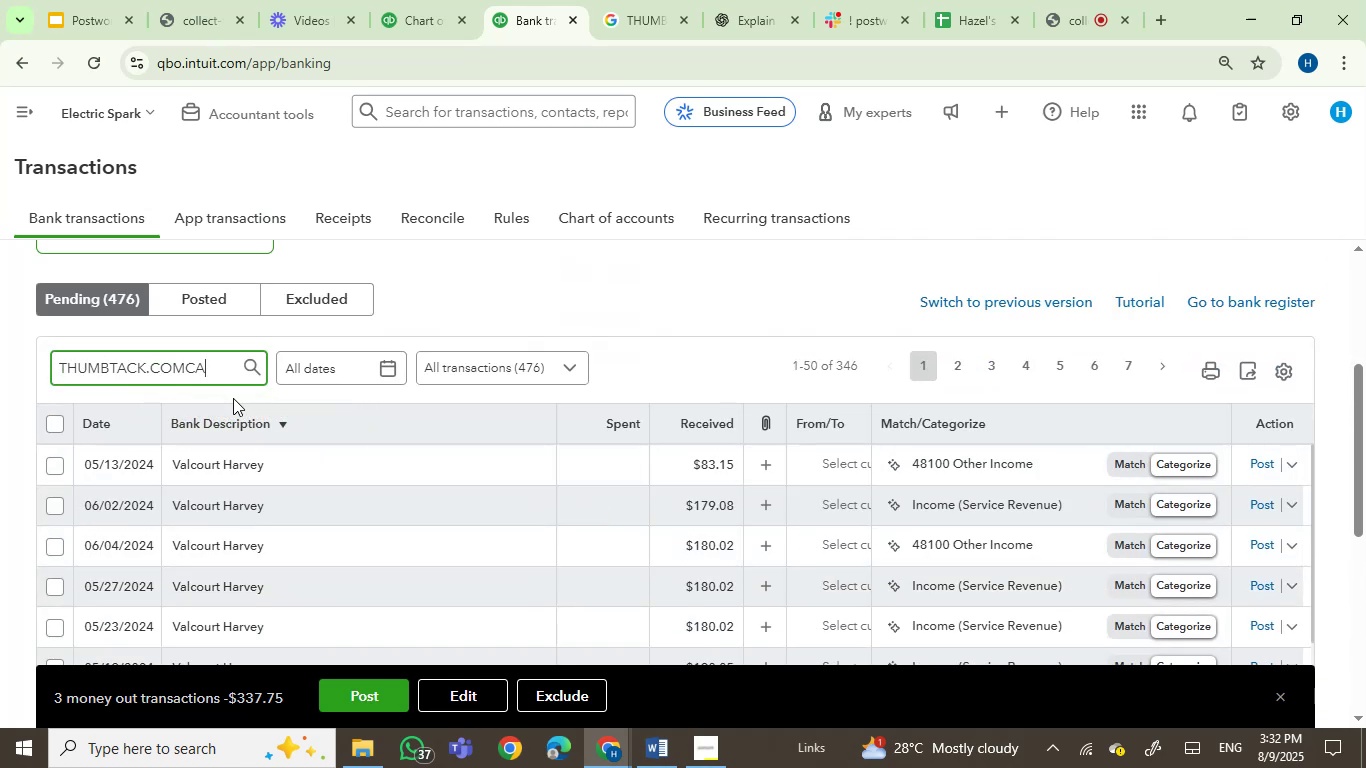 
key(Backspace)
 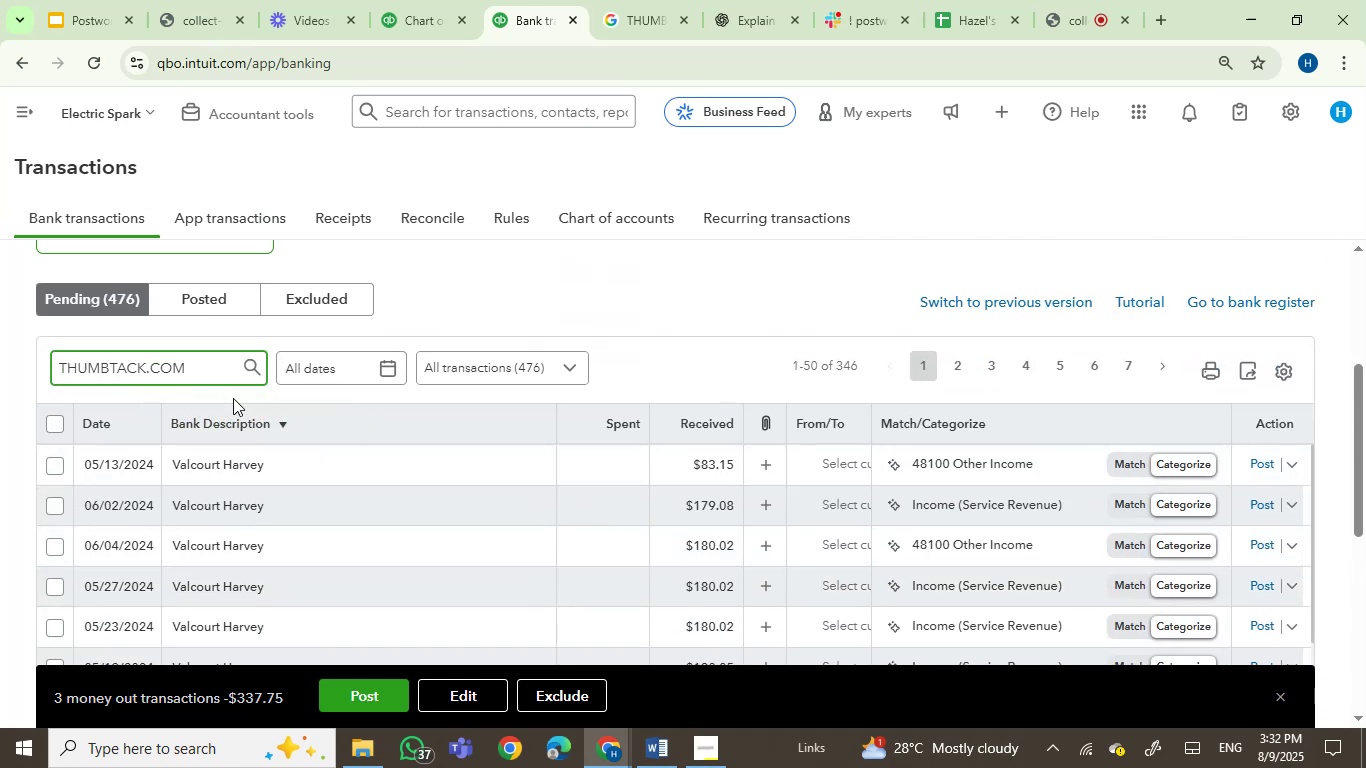 
key(Backspace)
 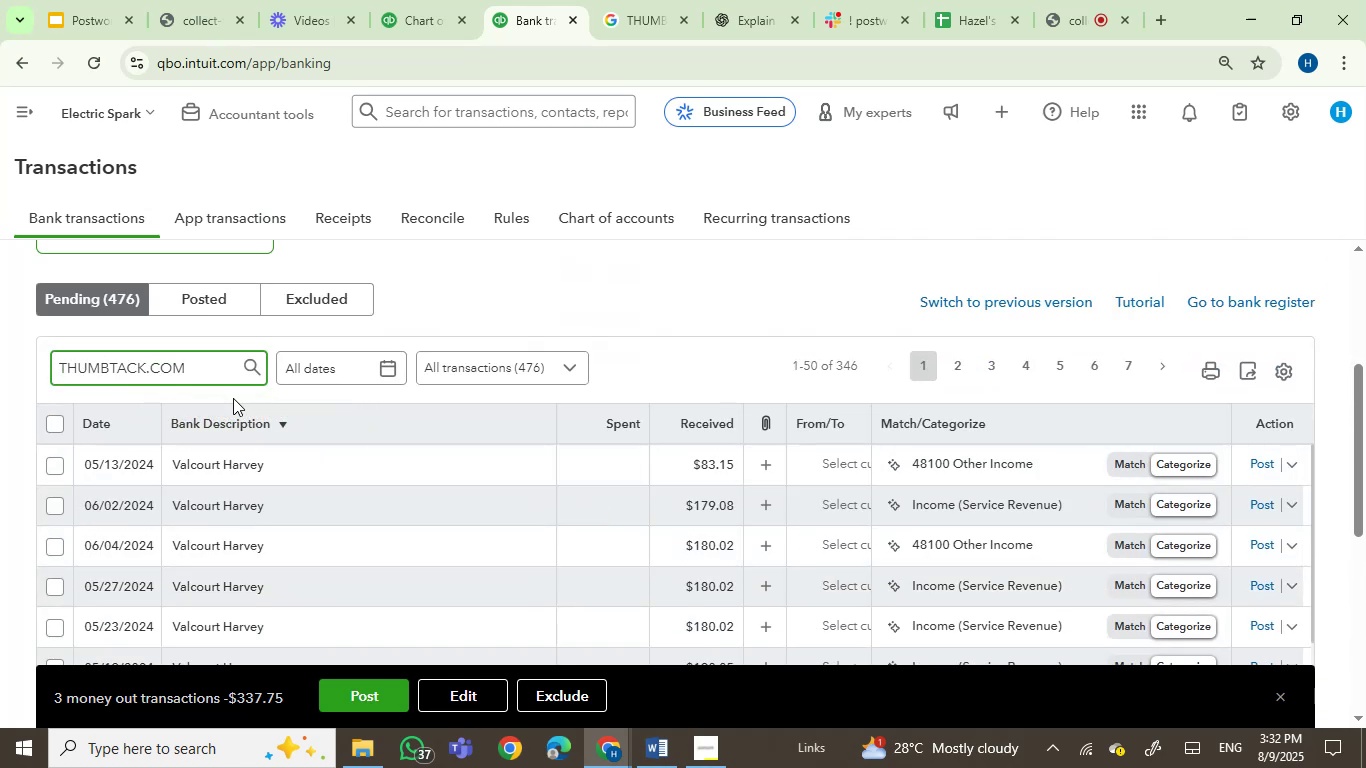 
key(Backspace)
 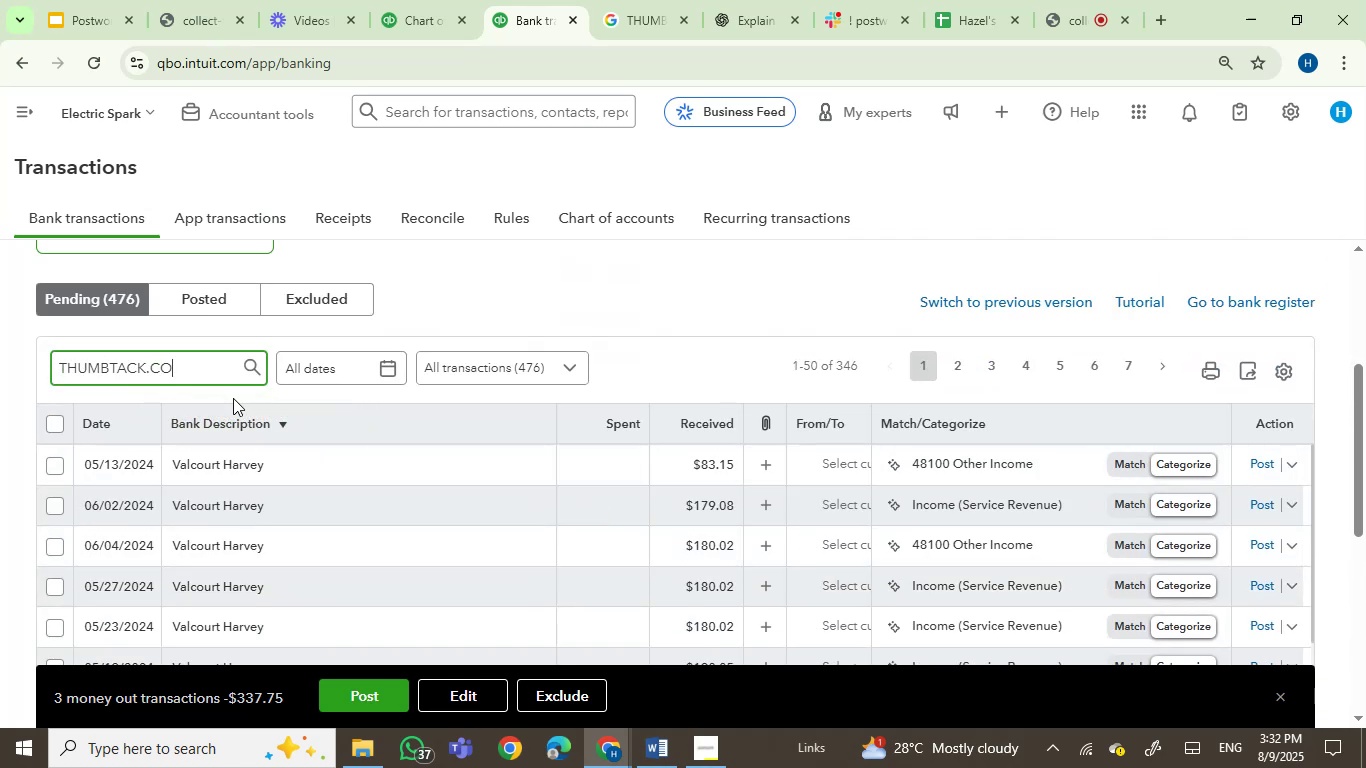 
key(Backspace)
 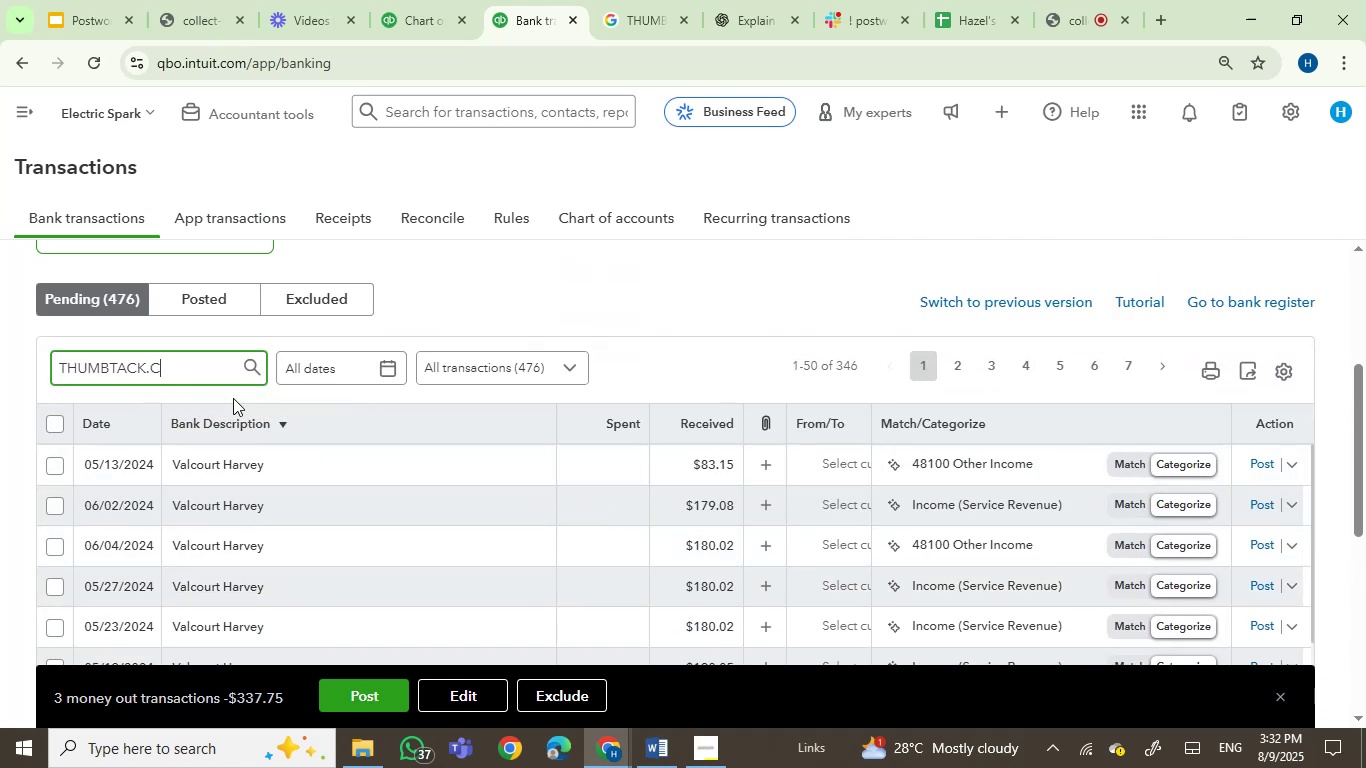 
key(Backspace)
 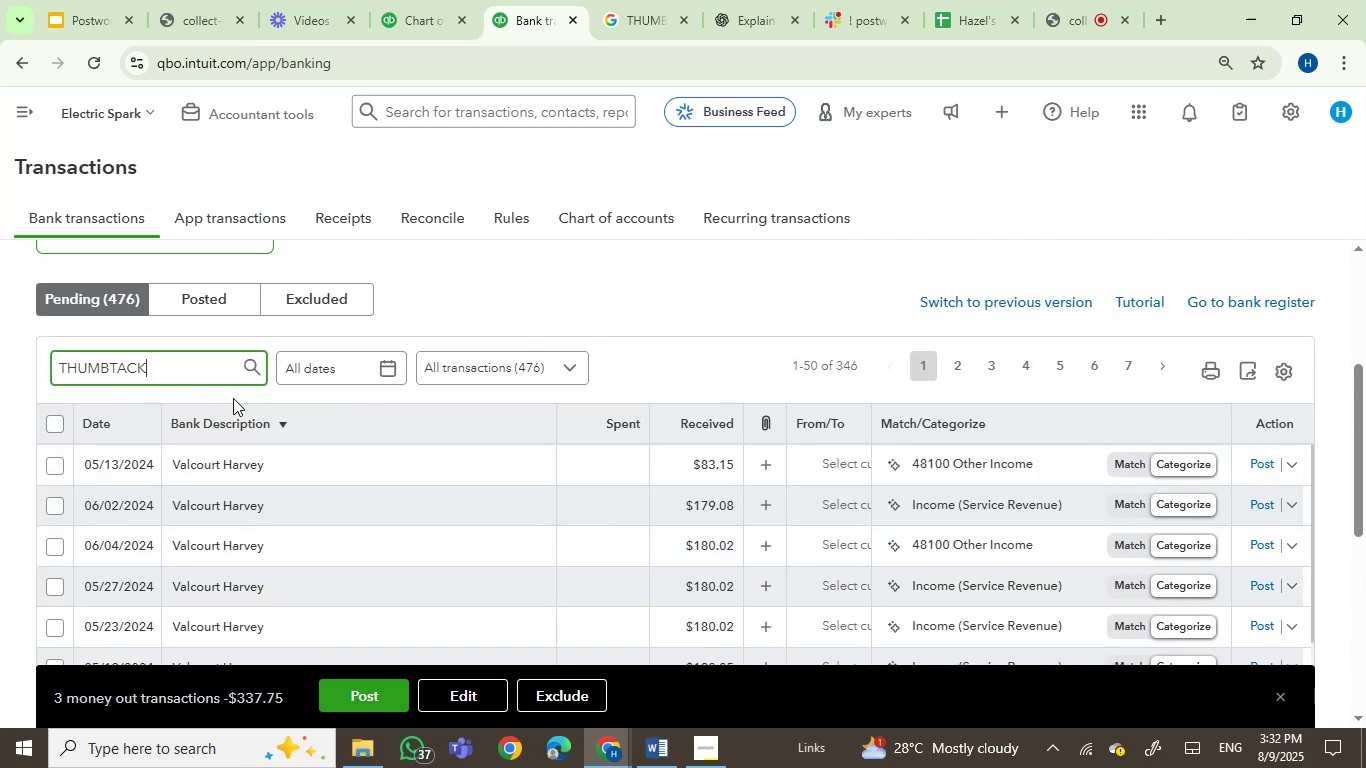 
key(Enter)
 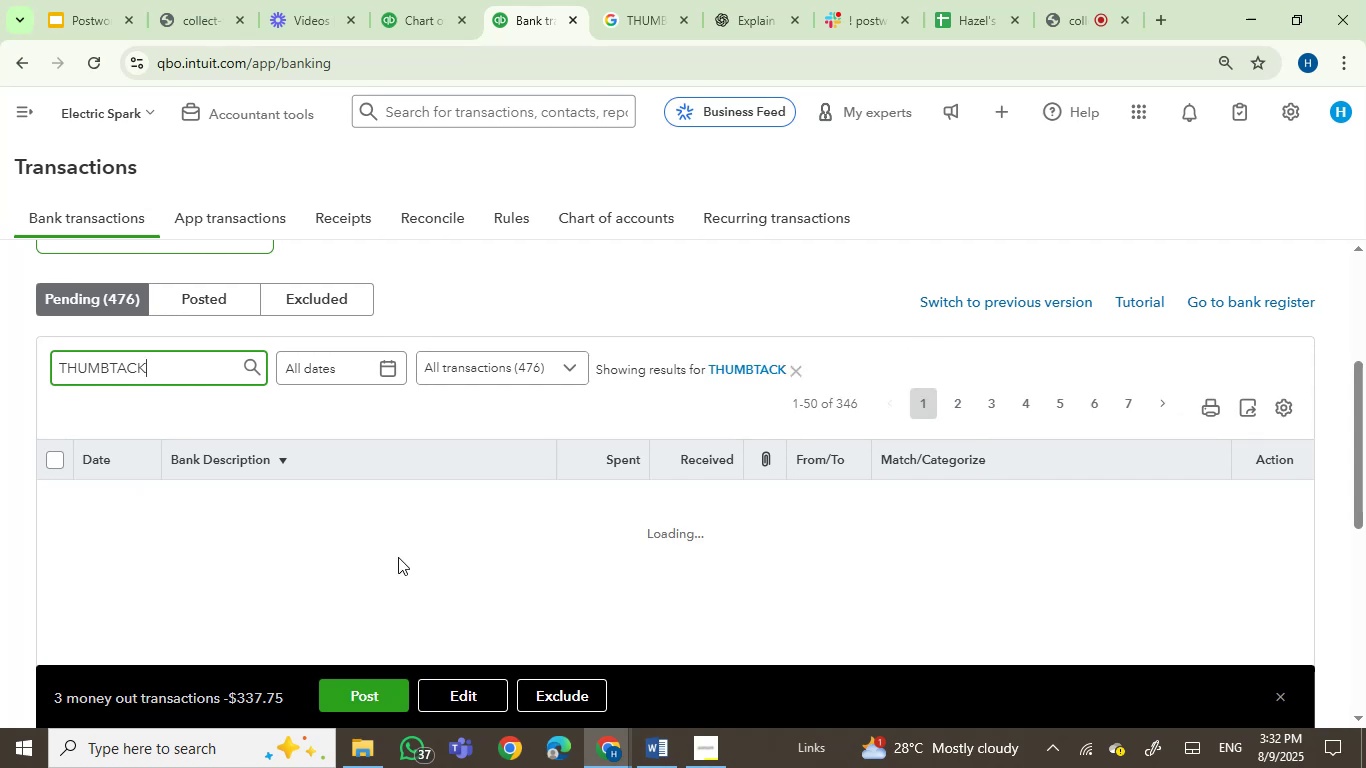 
mouse_move([450, 554])
 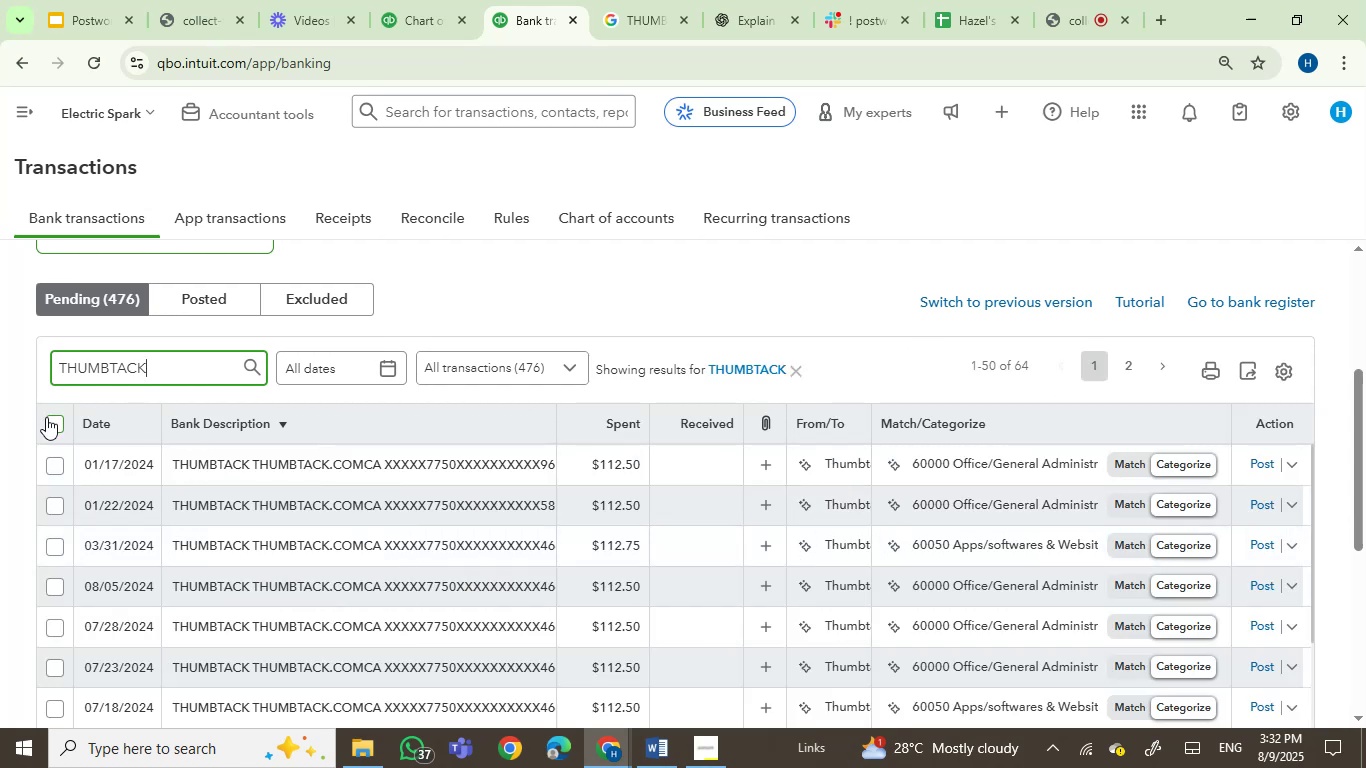 
left_click([51, 419])
 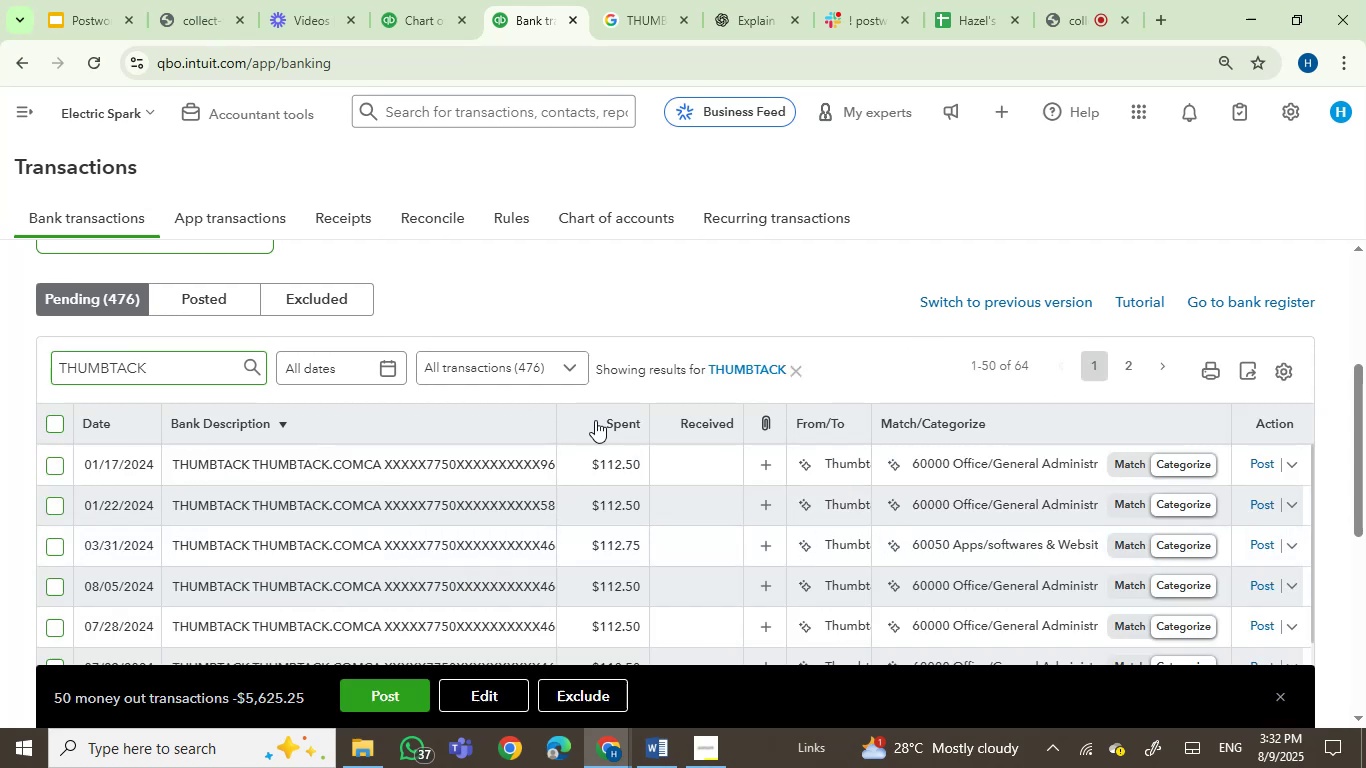 
scroll: coordinate [706, 518], scroll_direction: down, amount: 15.0
 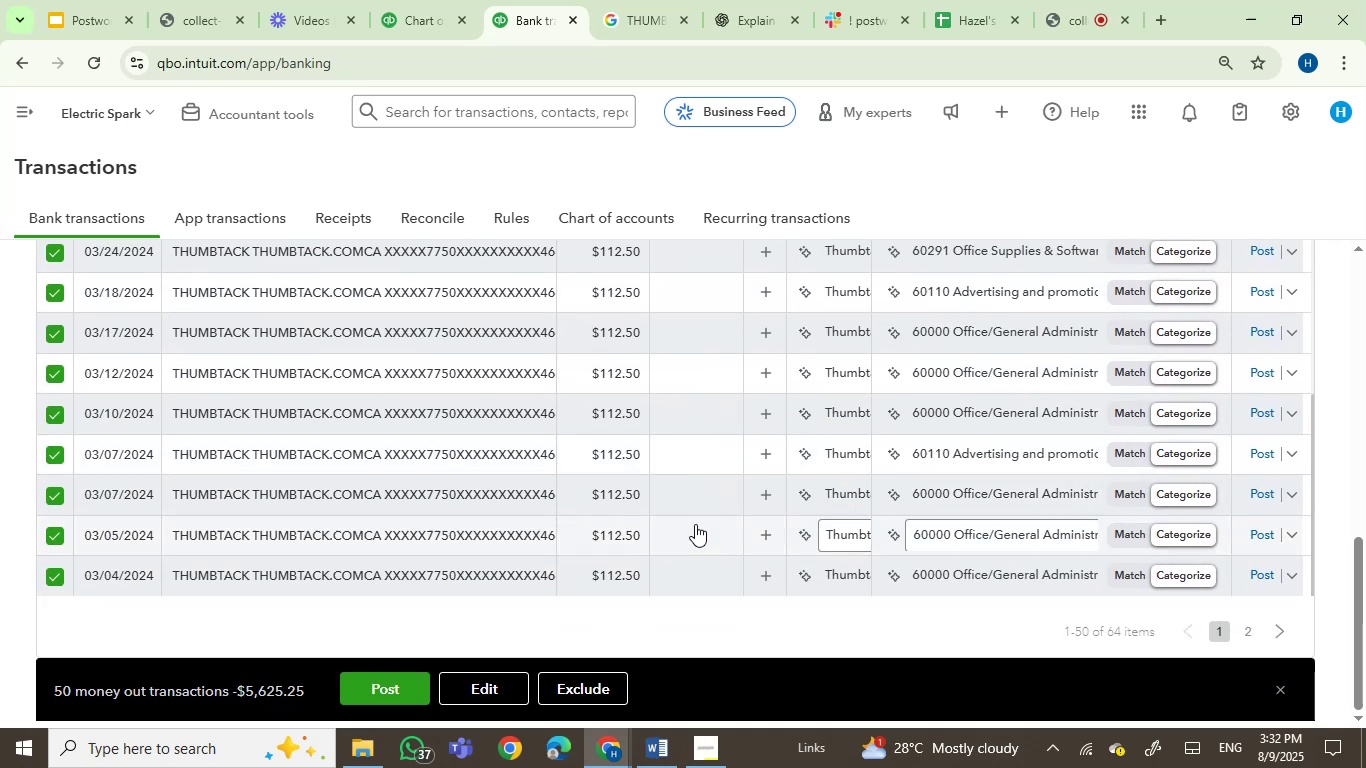 
scroll: coordinate [695, 524], scroll_direction: down, amount: 2.0
 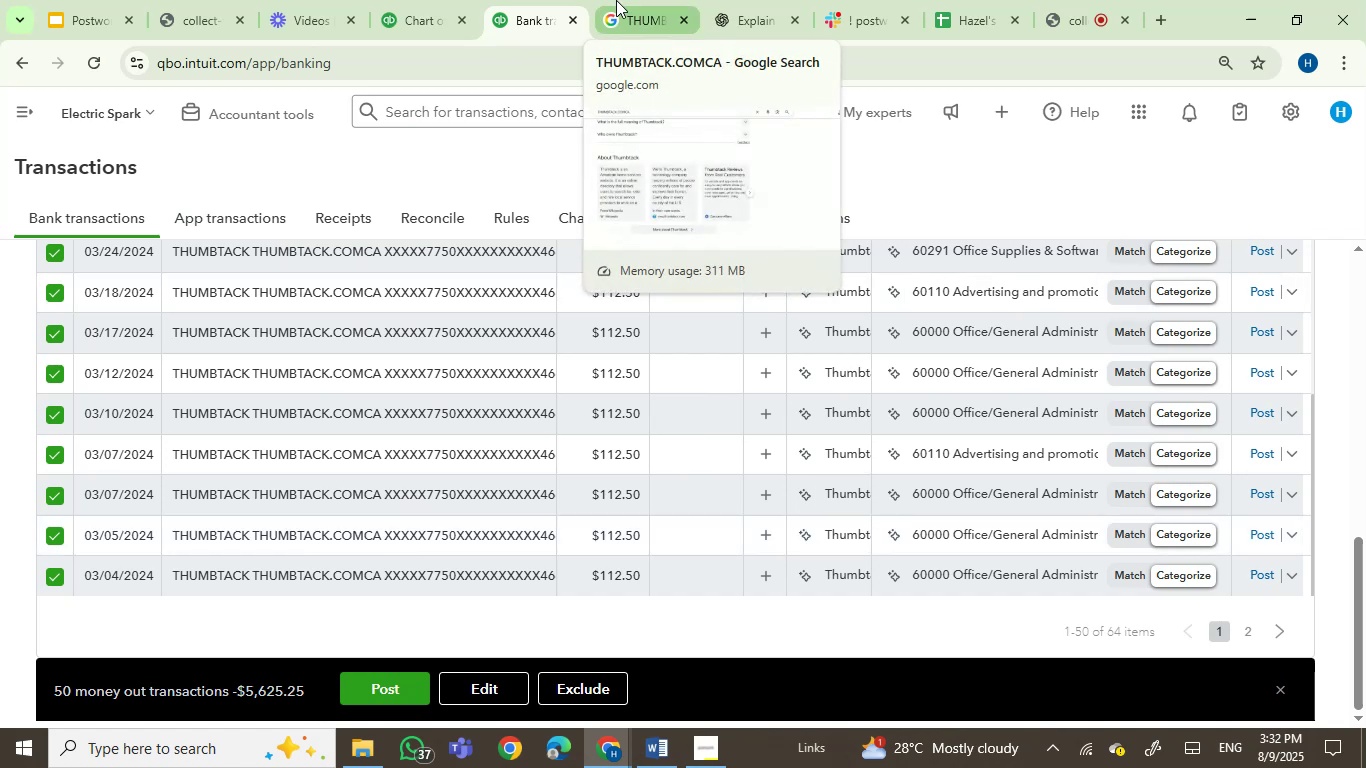 
left_click([632, 4])
 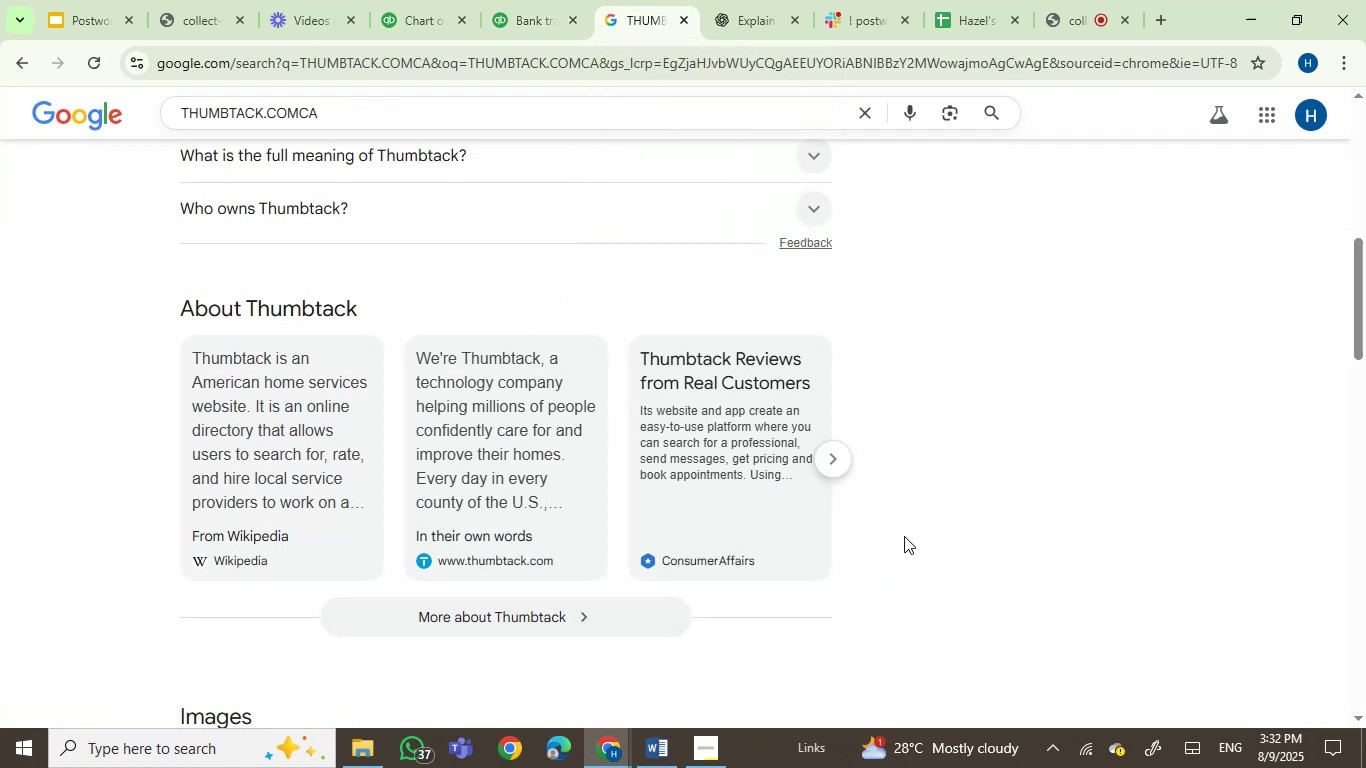 
wait(5.76)
 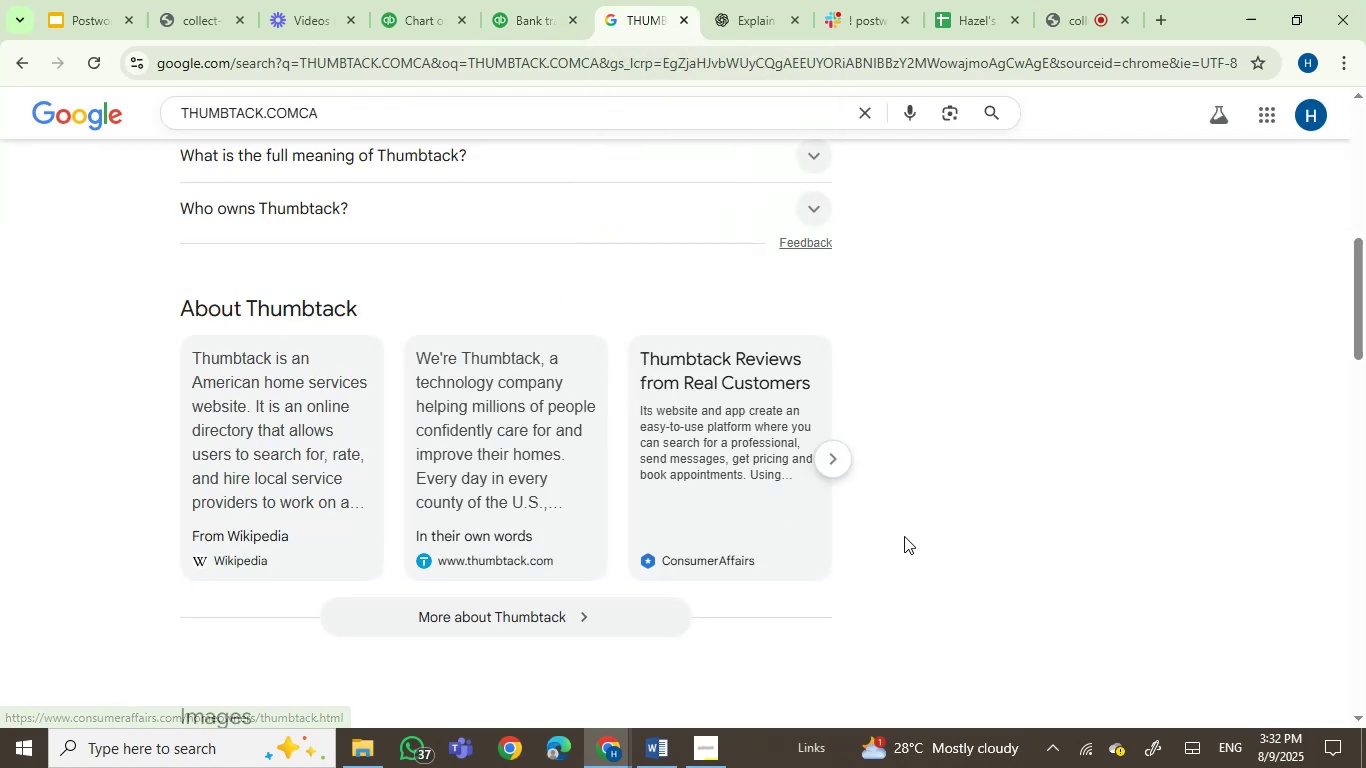 
scroll: coordinate [472, 488], scroll_direction: up, amount: 4.0
 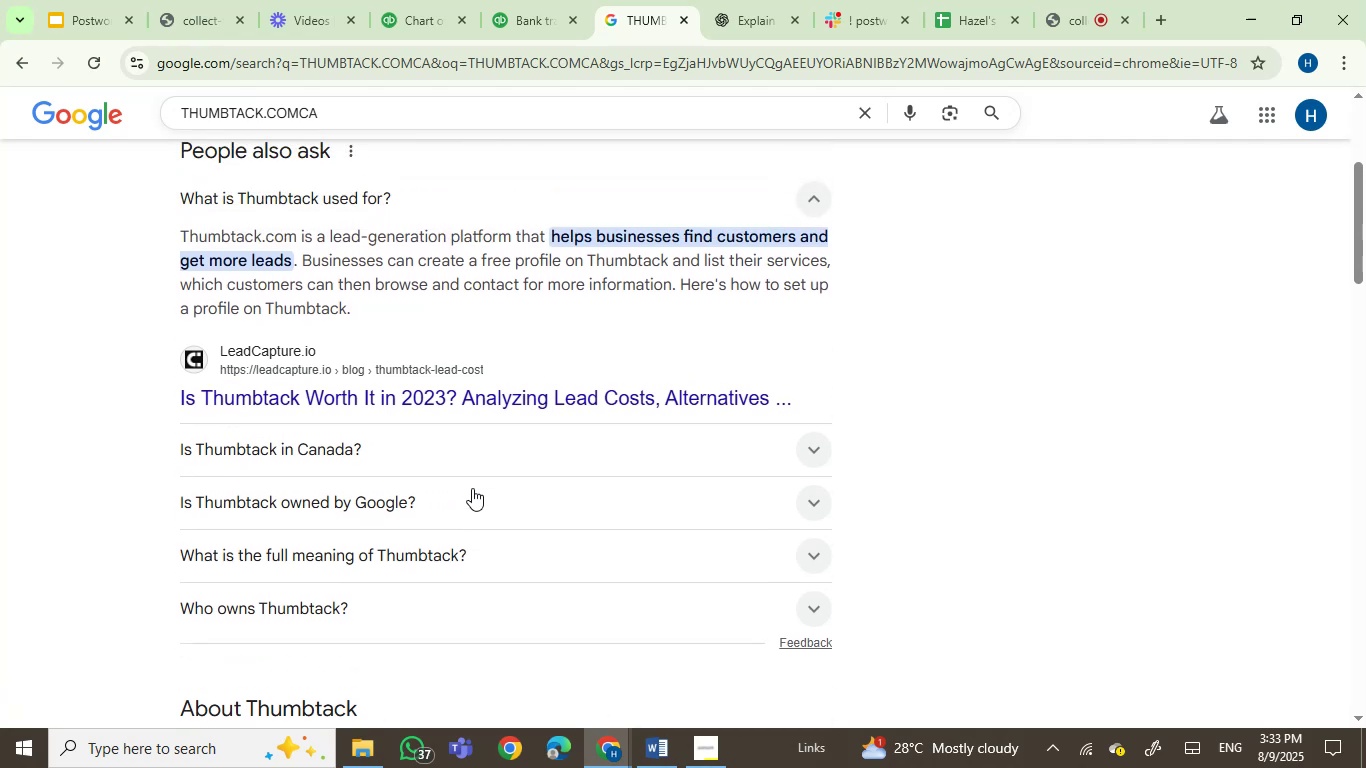 
scroll: coordinate [472, 488], scroll_direction: down, amount: 1.0
 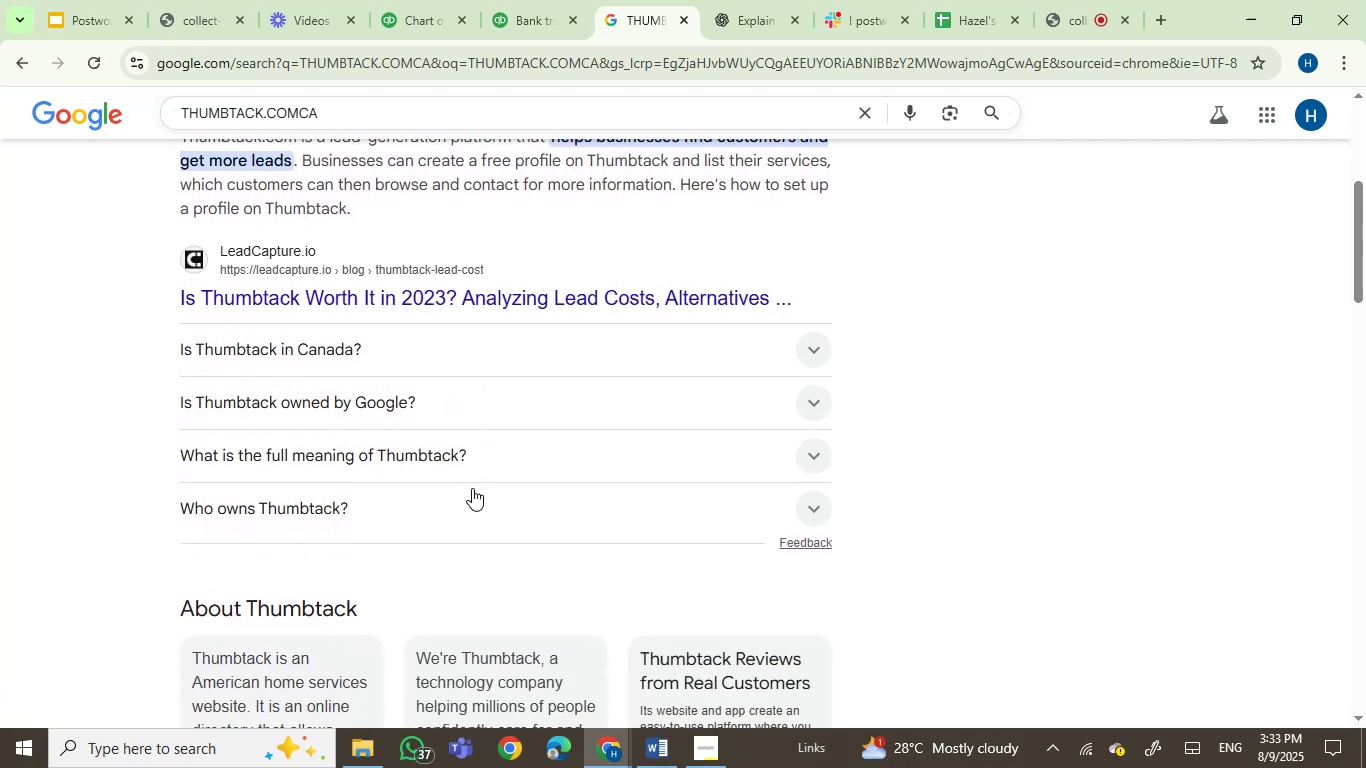 
scroll: coordinate [472, 488], scroll_direction: up, amount: 3.0
 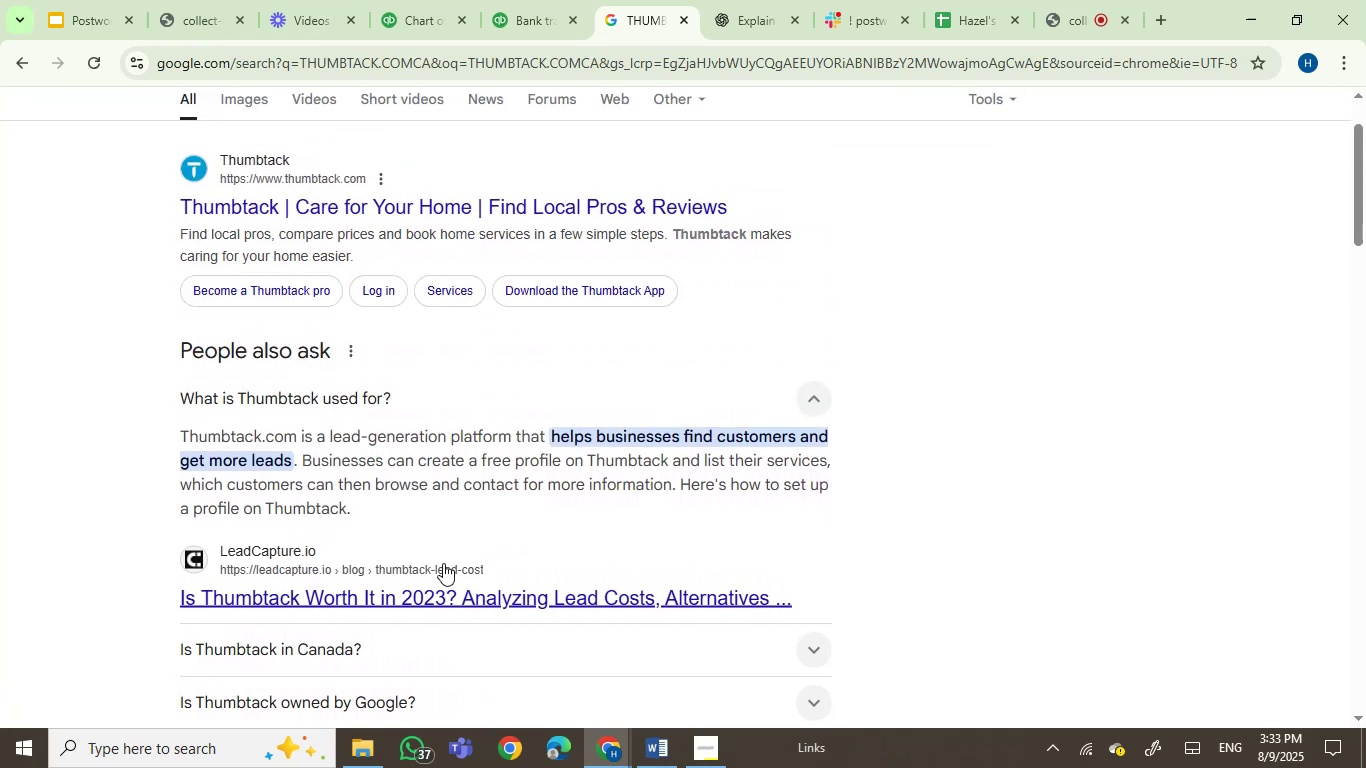 
wait(6.77)
 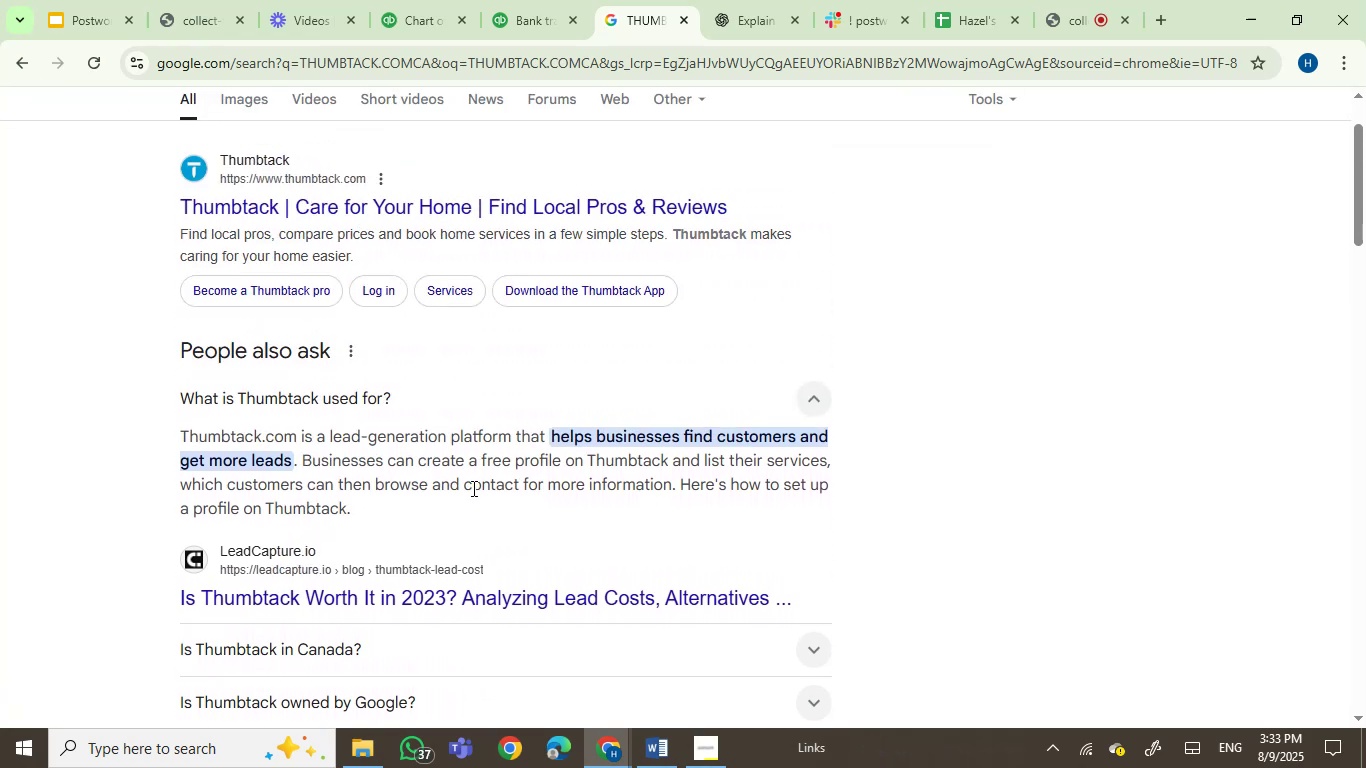 
scroll: coordinate [463, 564], scroll_direction: up, amount: 1.0
 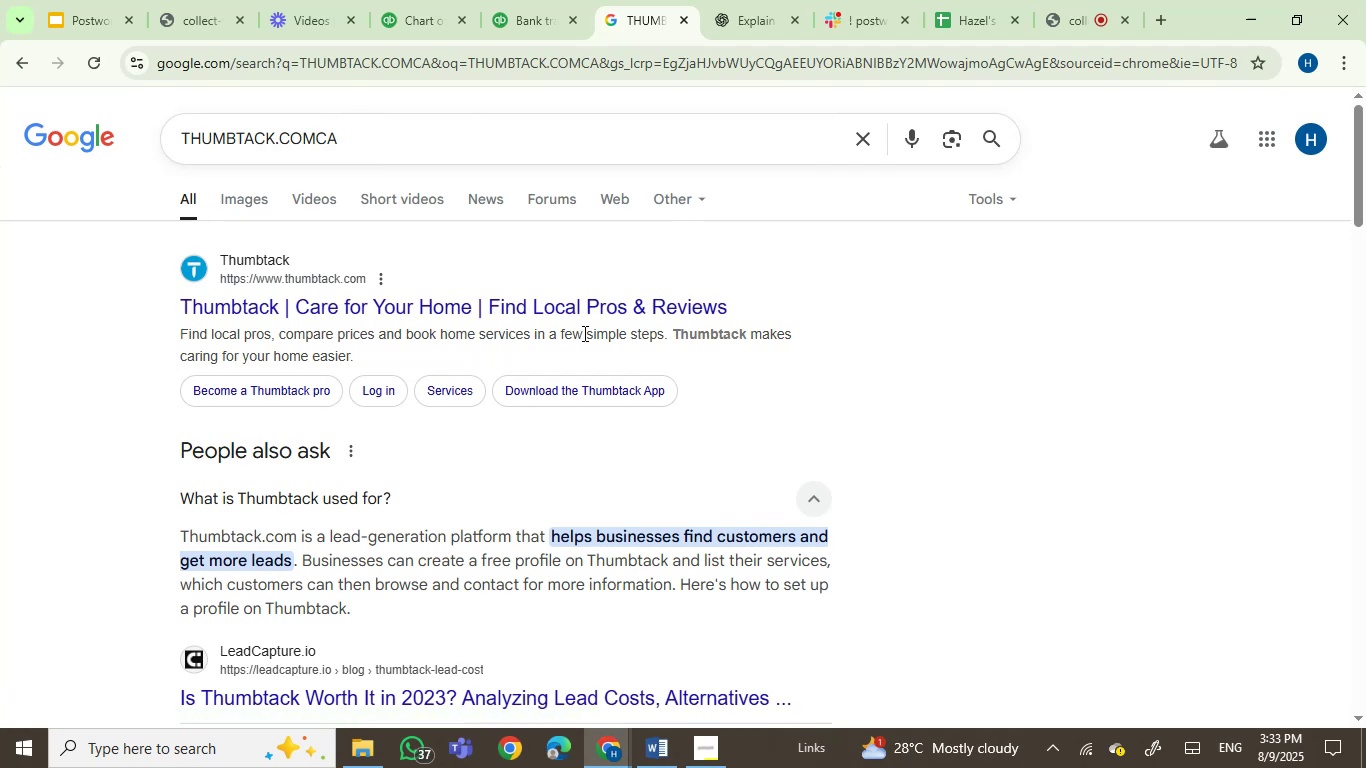 
scroll: coordinate [573, 357], scroll_direction: down, amount: 1.0
 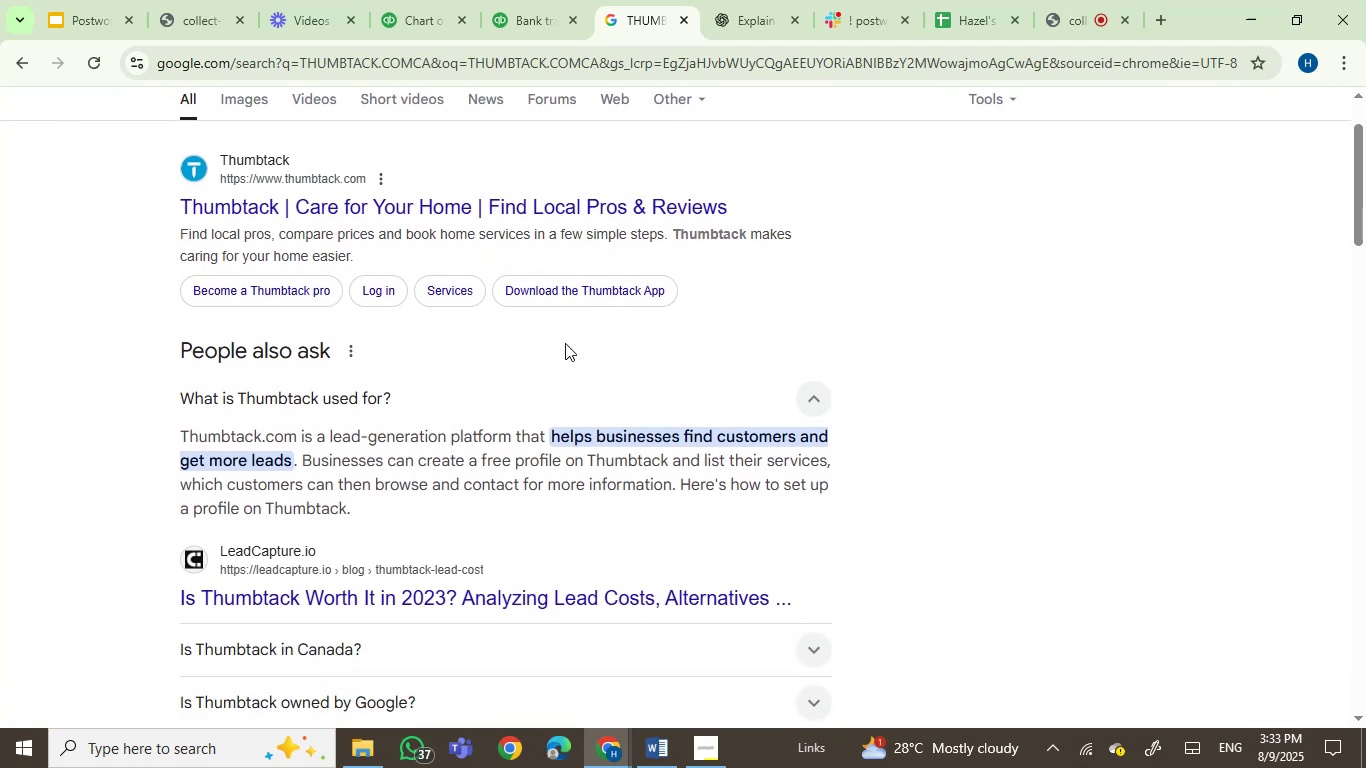 
scroll: coordinate [562, 339], scroll_direction: none, amount: 0.0
 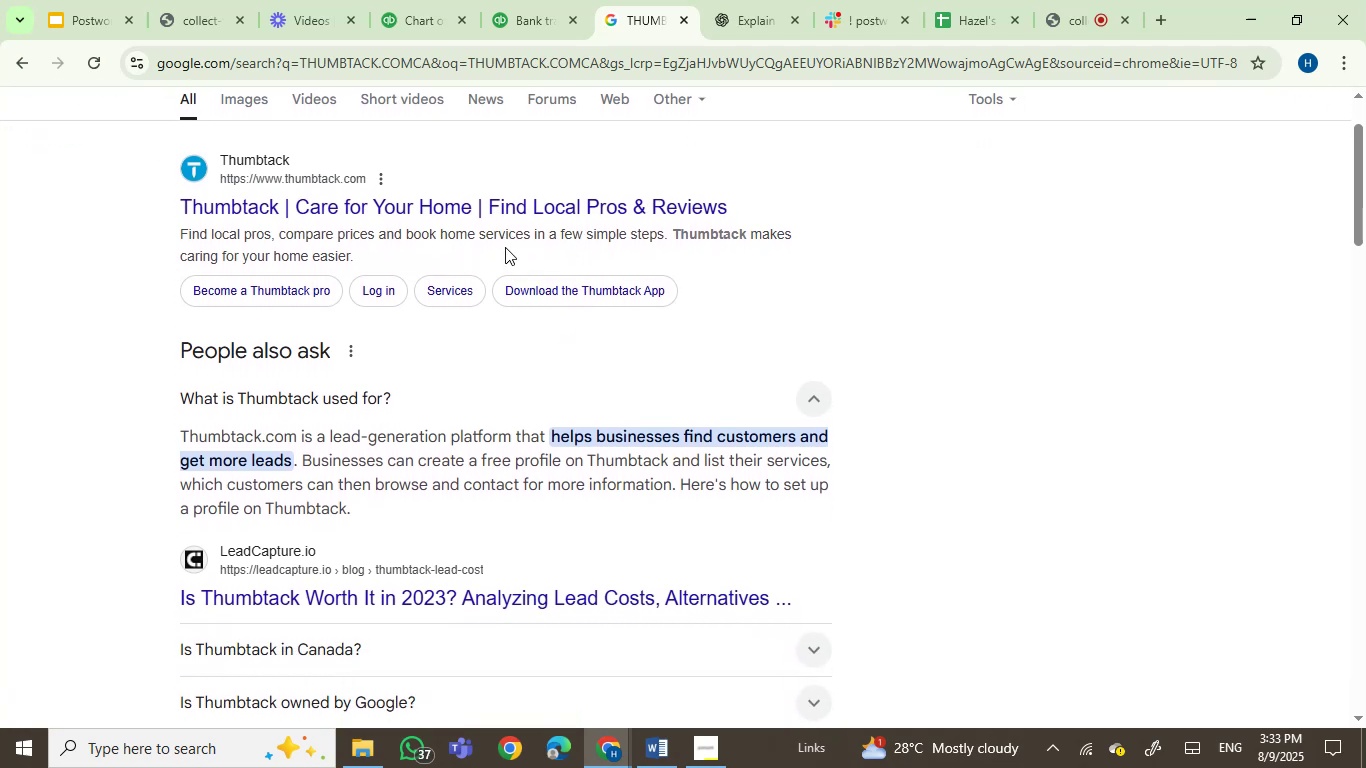 
scroll: coordinate [503, 247], scroll_direction: up, amount: 1.0
 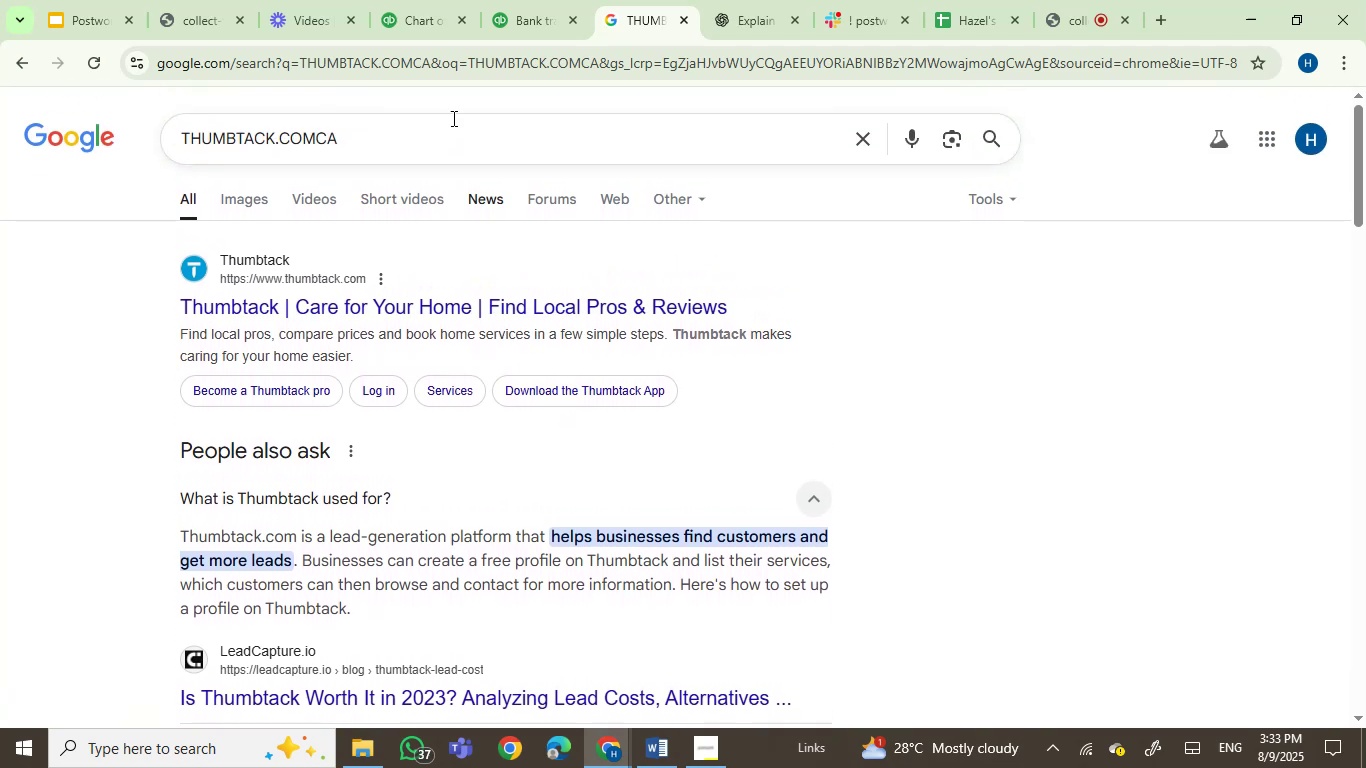 
left_click([522, 2])
 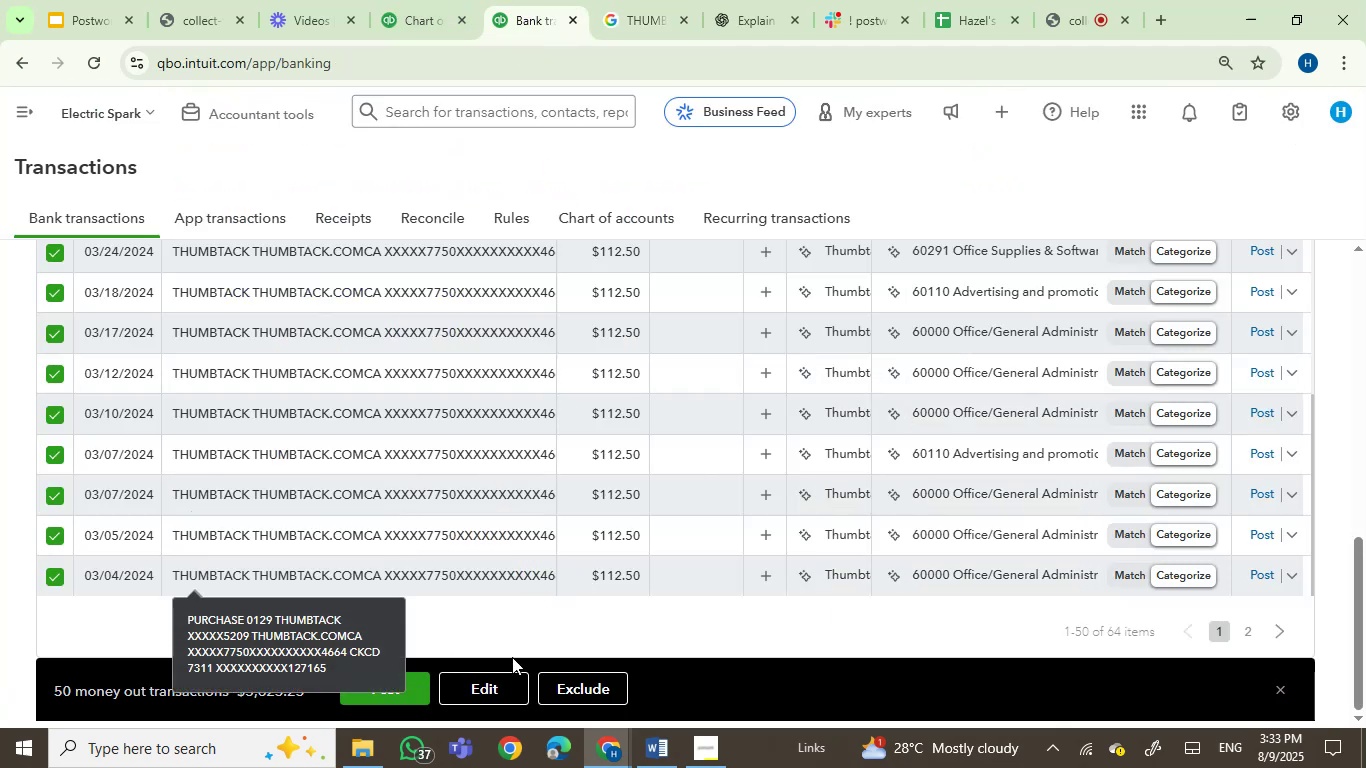 
left_click([485, 689])
 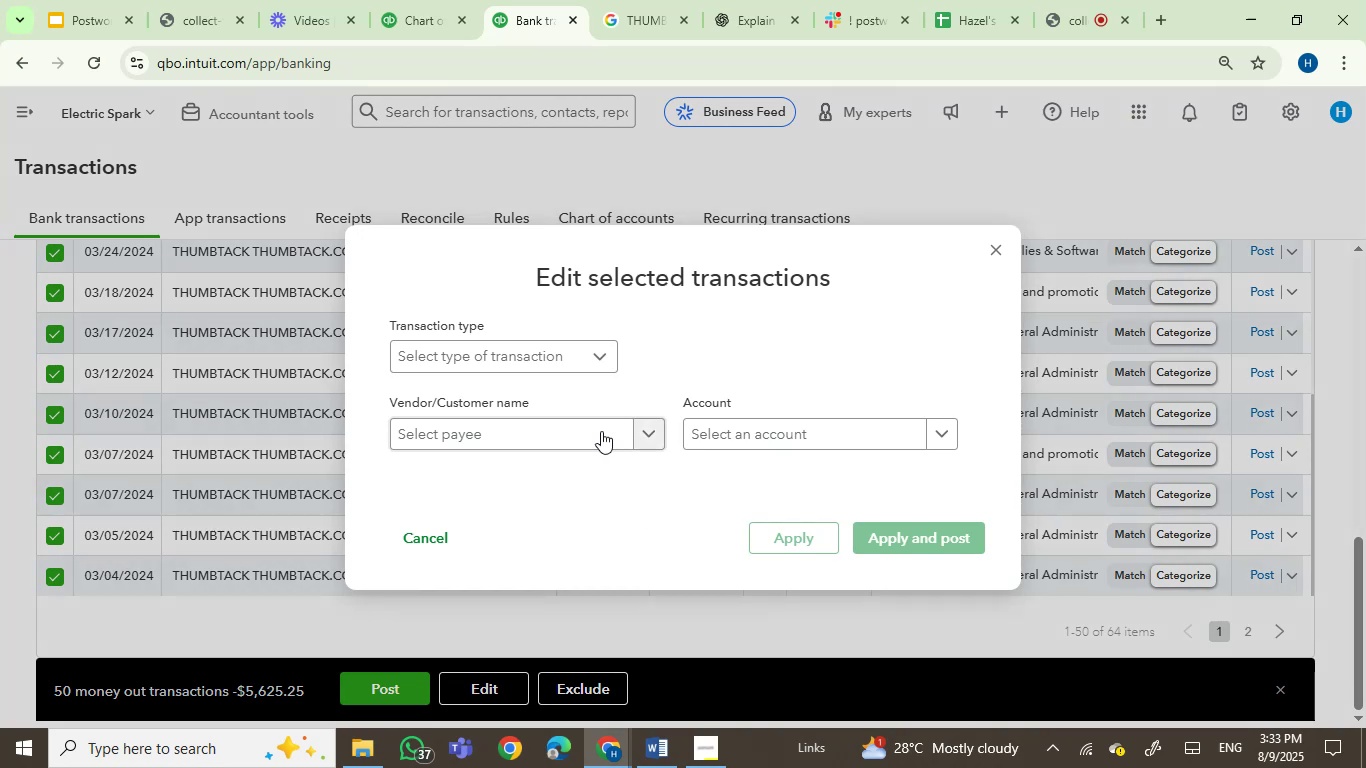 
left_click([592, 434])
 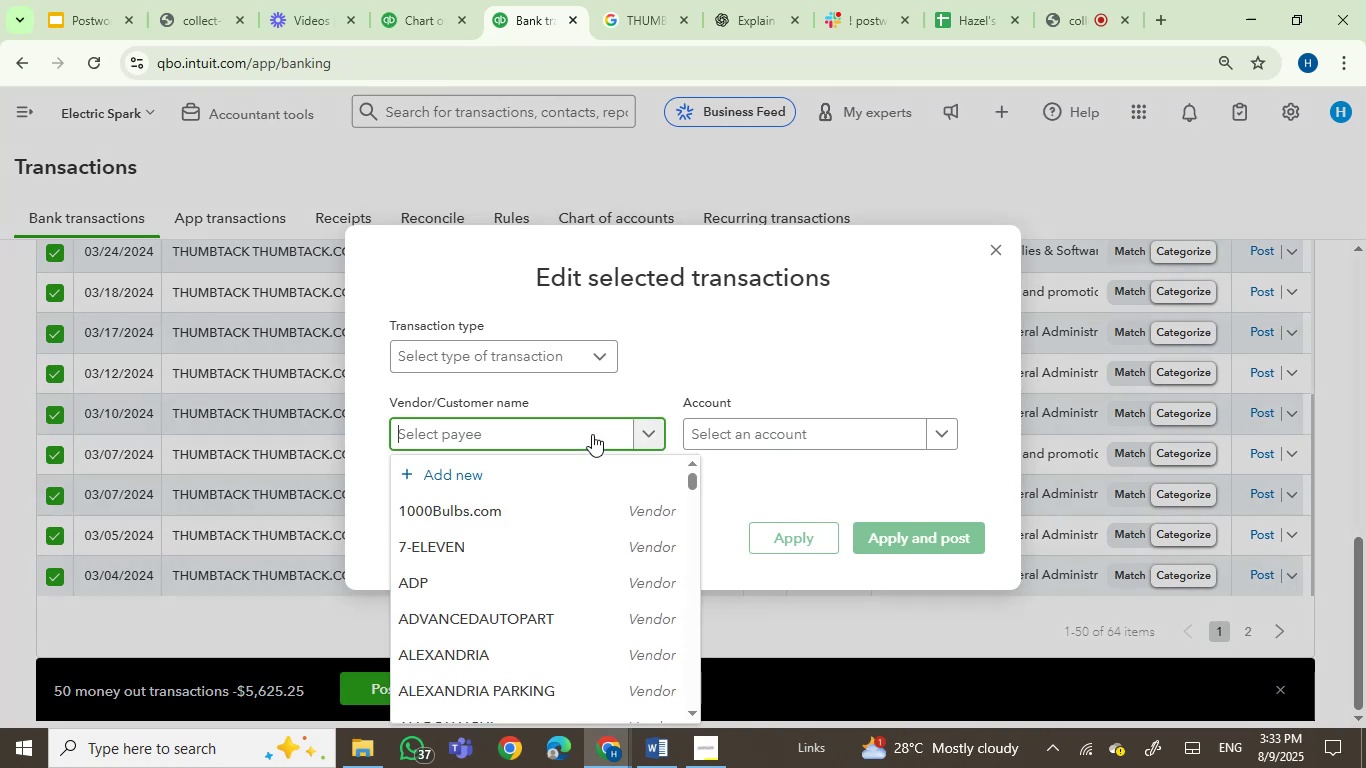 
type(thu)
 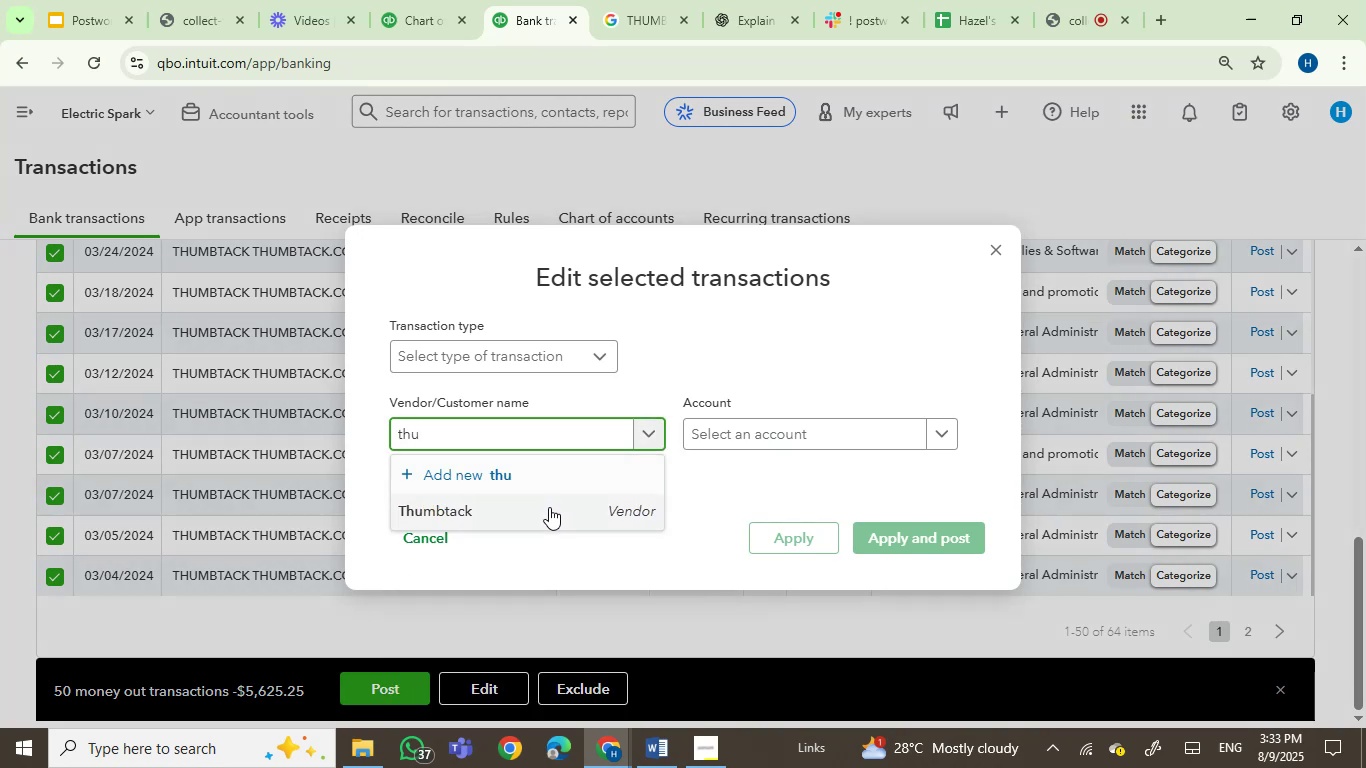 
left_click([487, 507])
 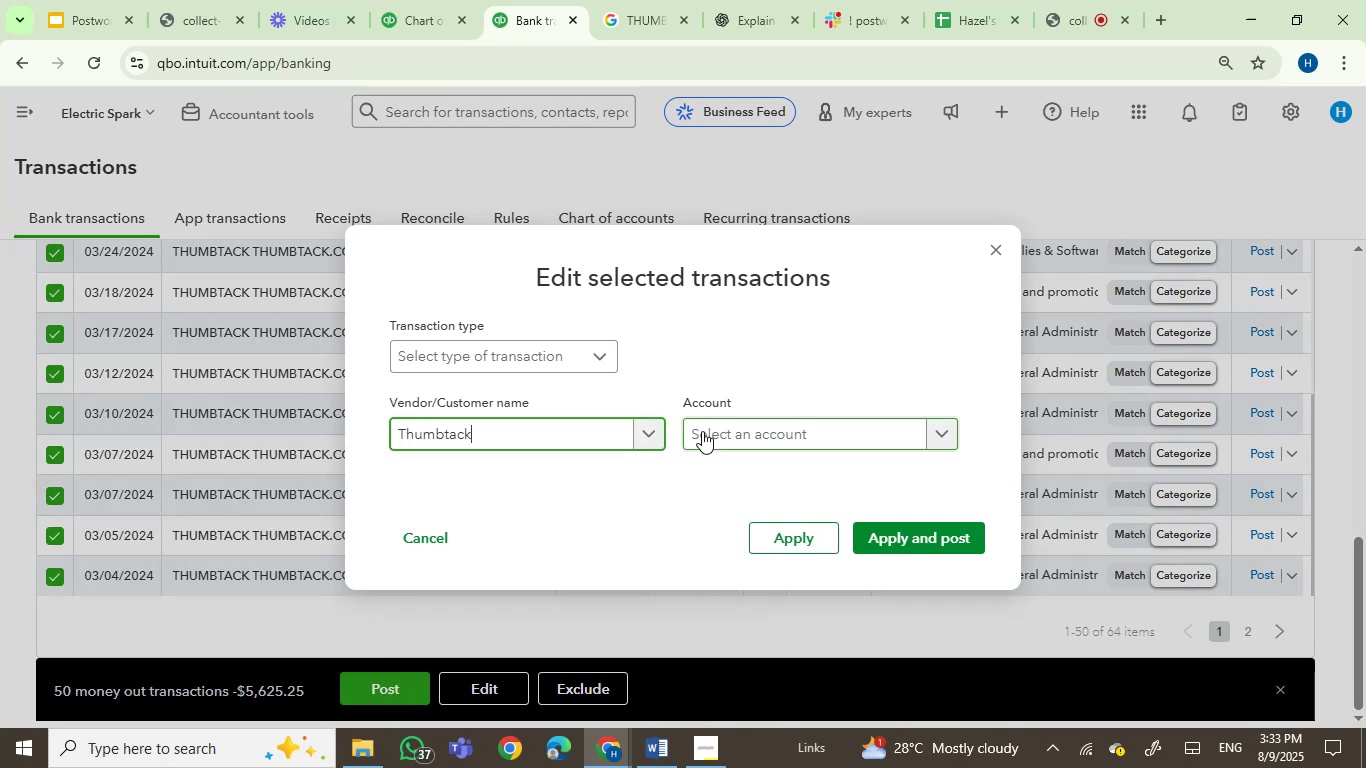 
double_click([702, 431])
 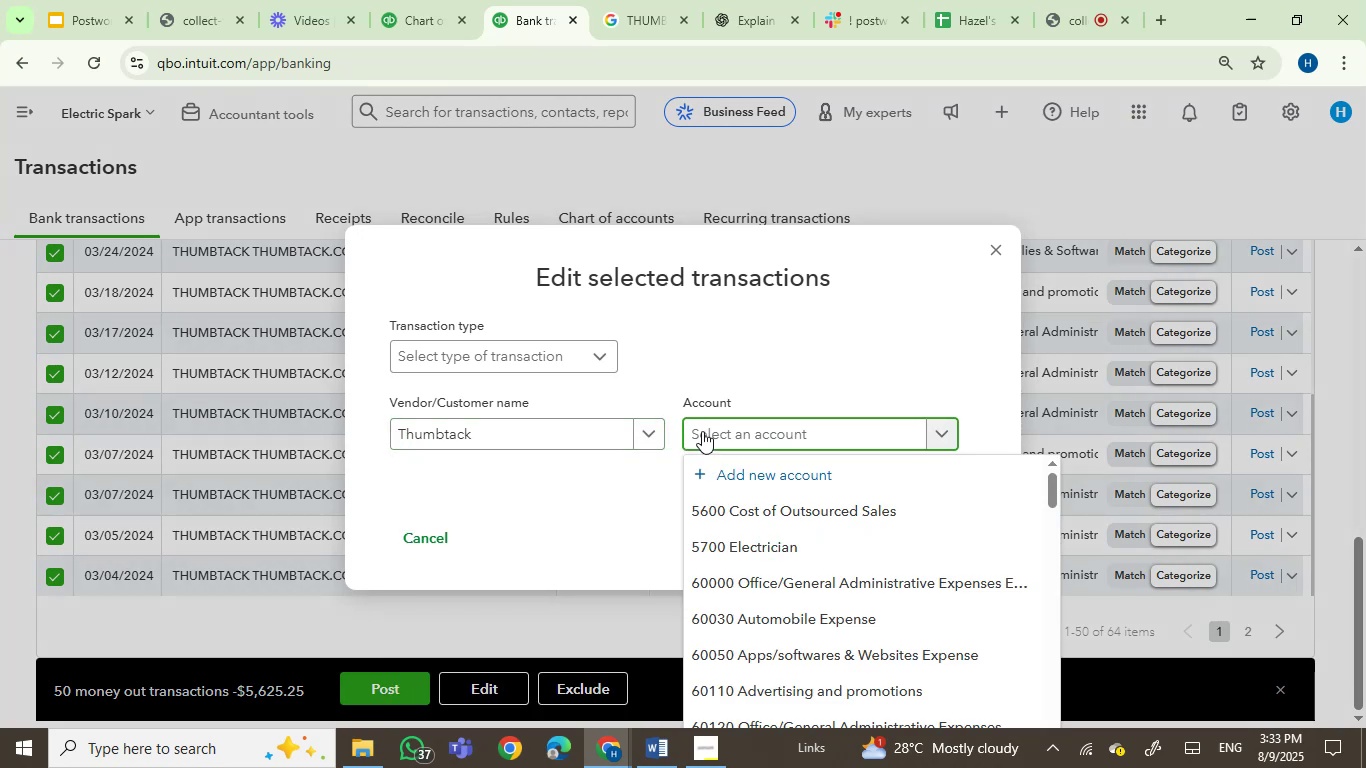 
wait(5.61)
 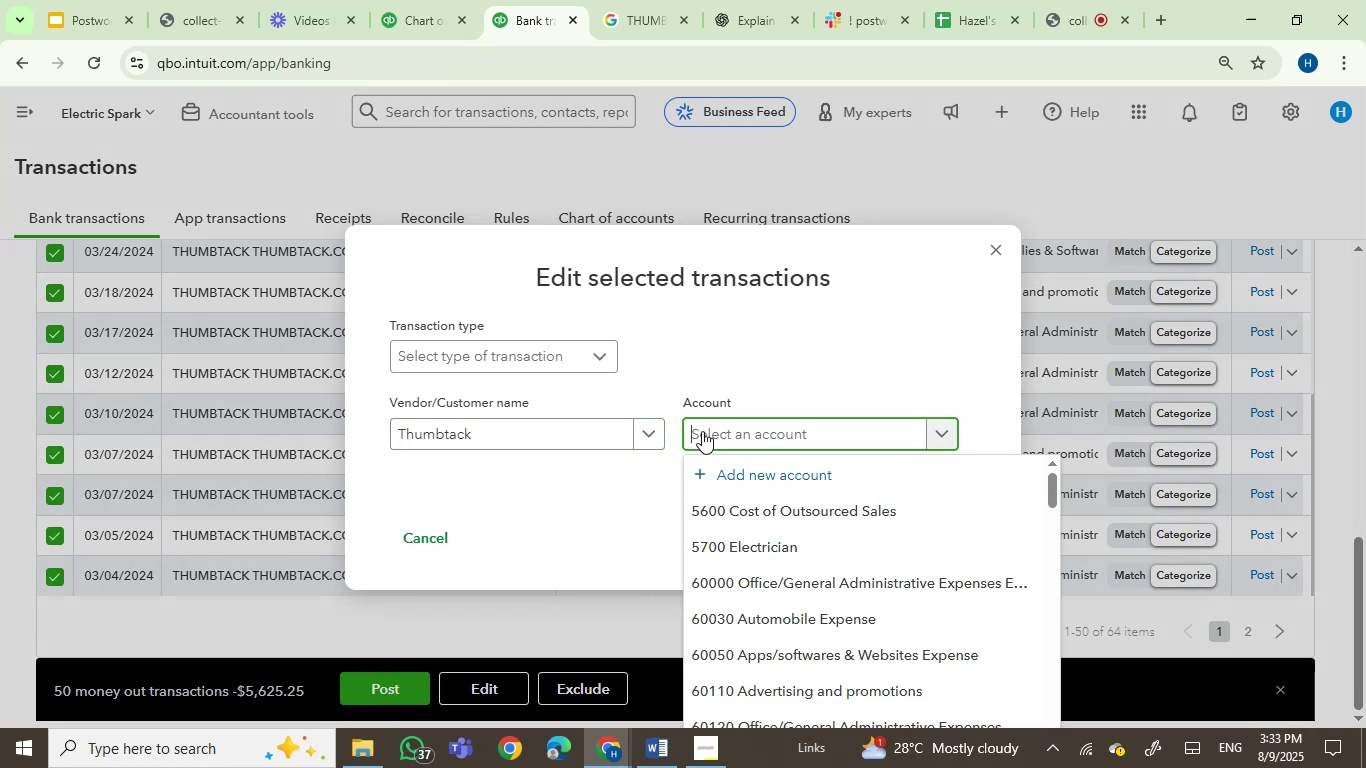 
type(job)
 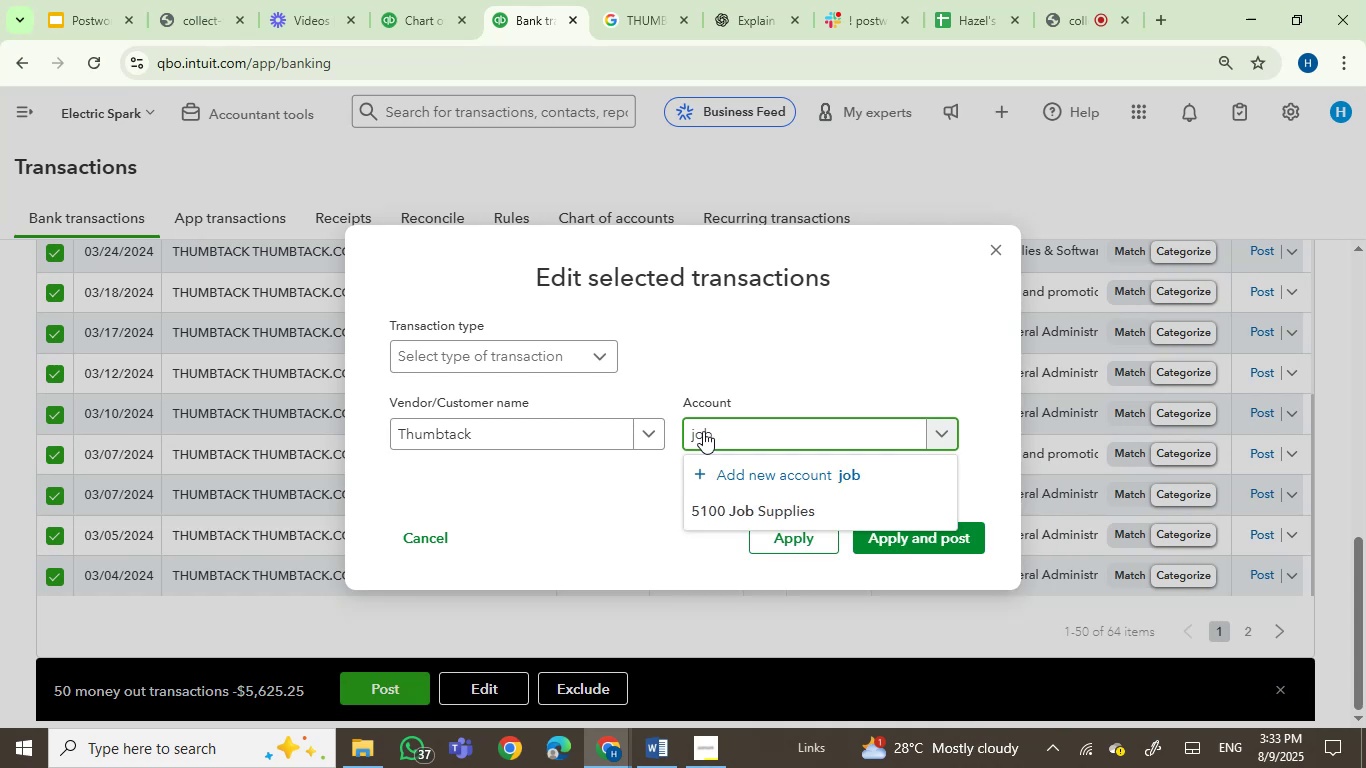 
left_click([787, 507])
 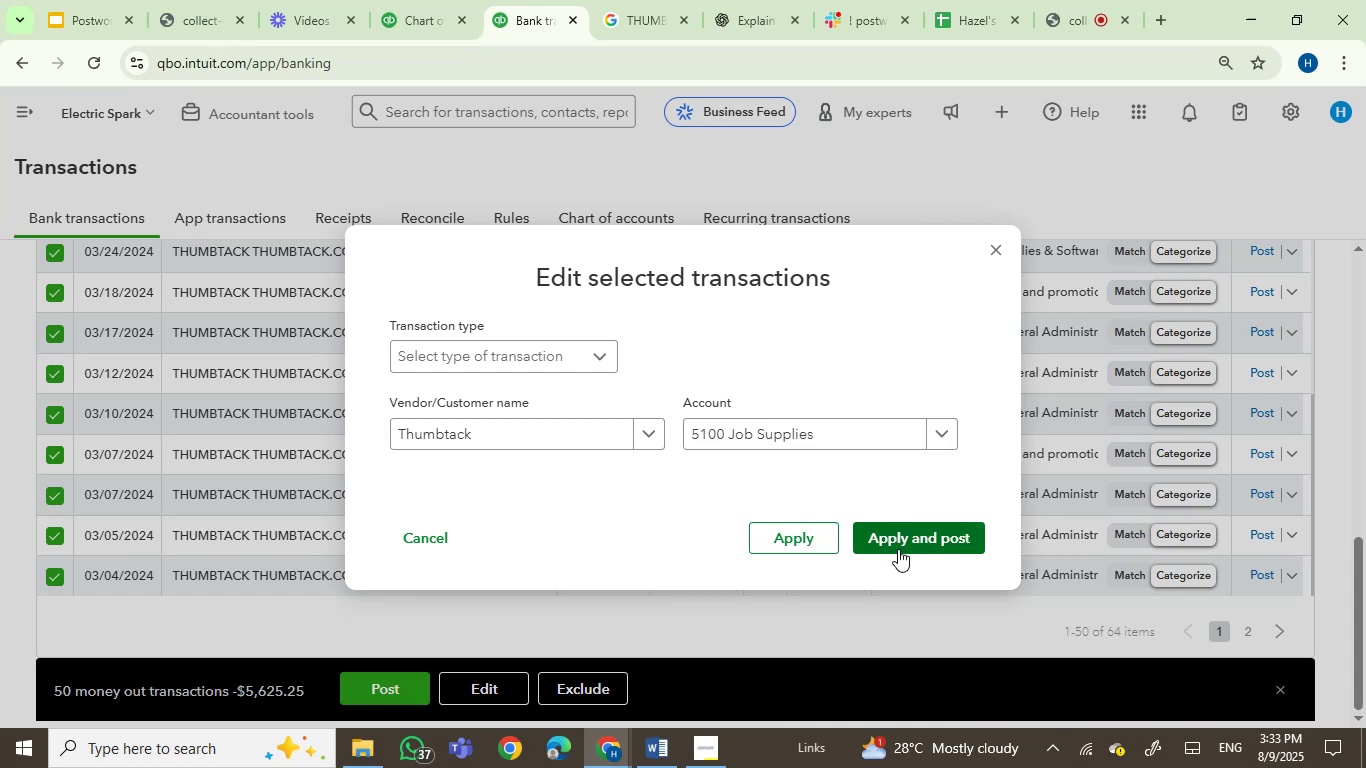 
left_click([899, 535])
 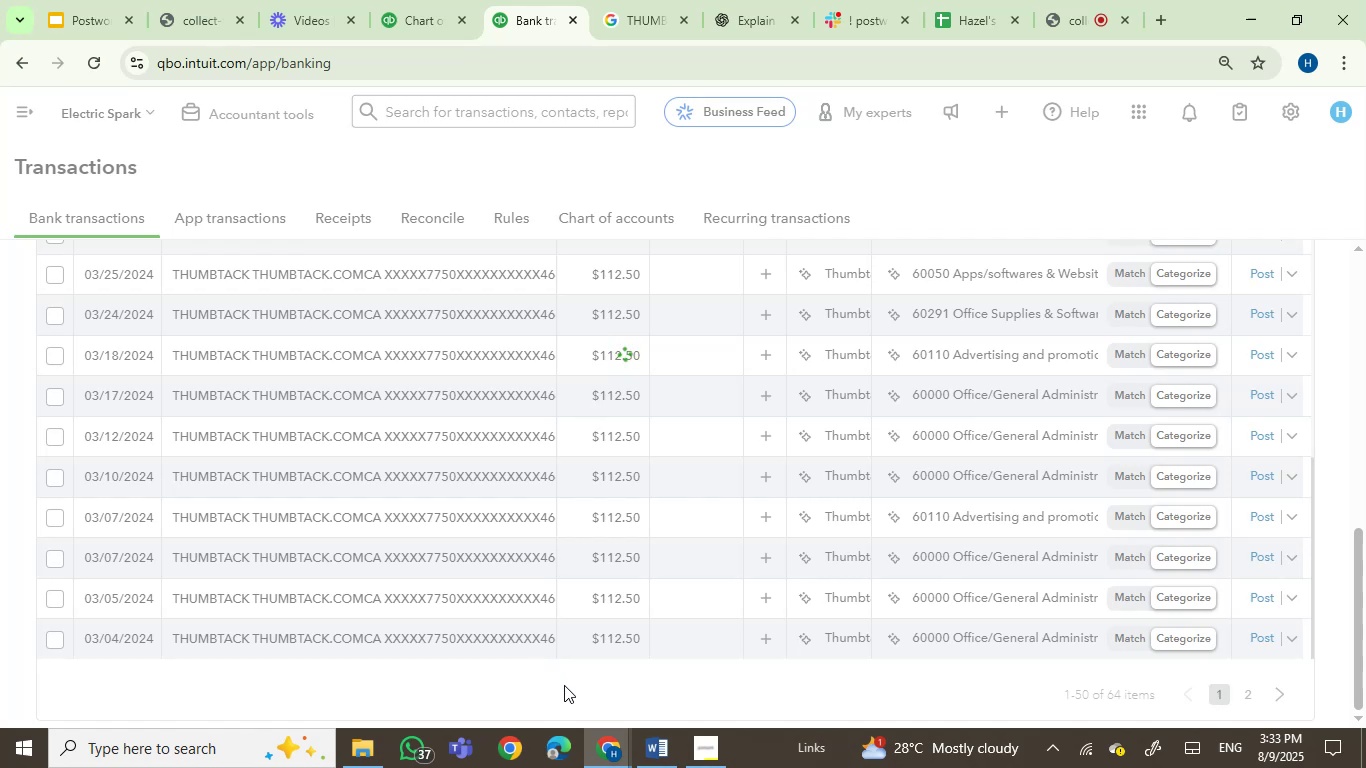 
wait(11.67)
 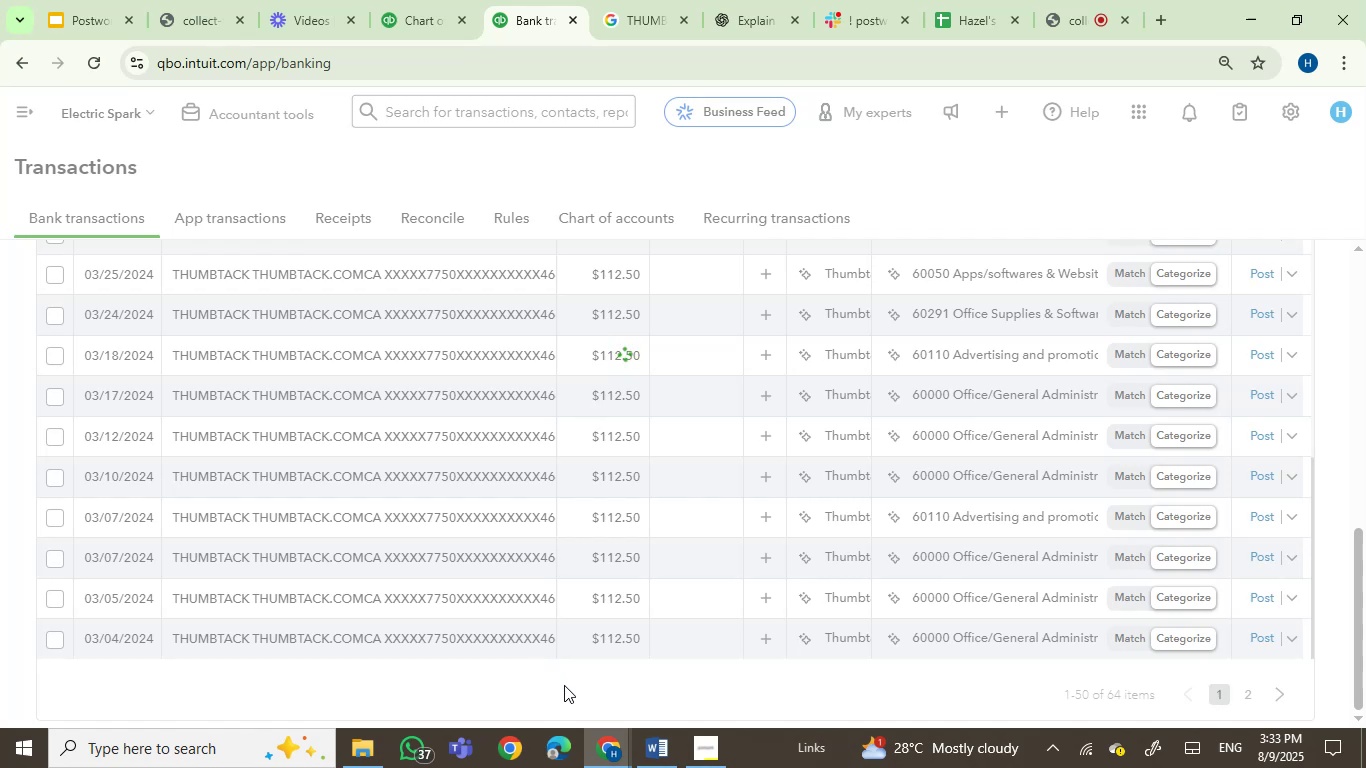 
left_click([677, 754])
 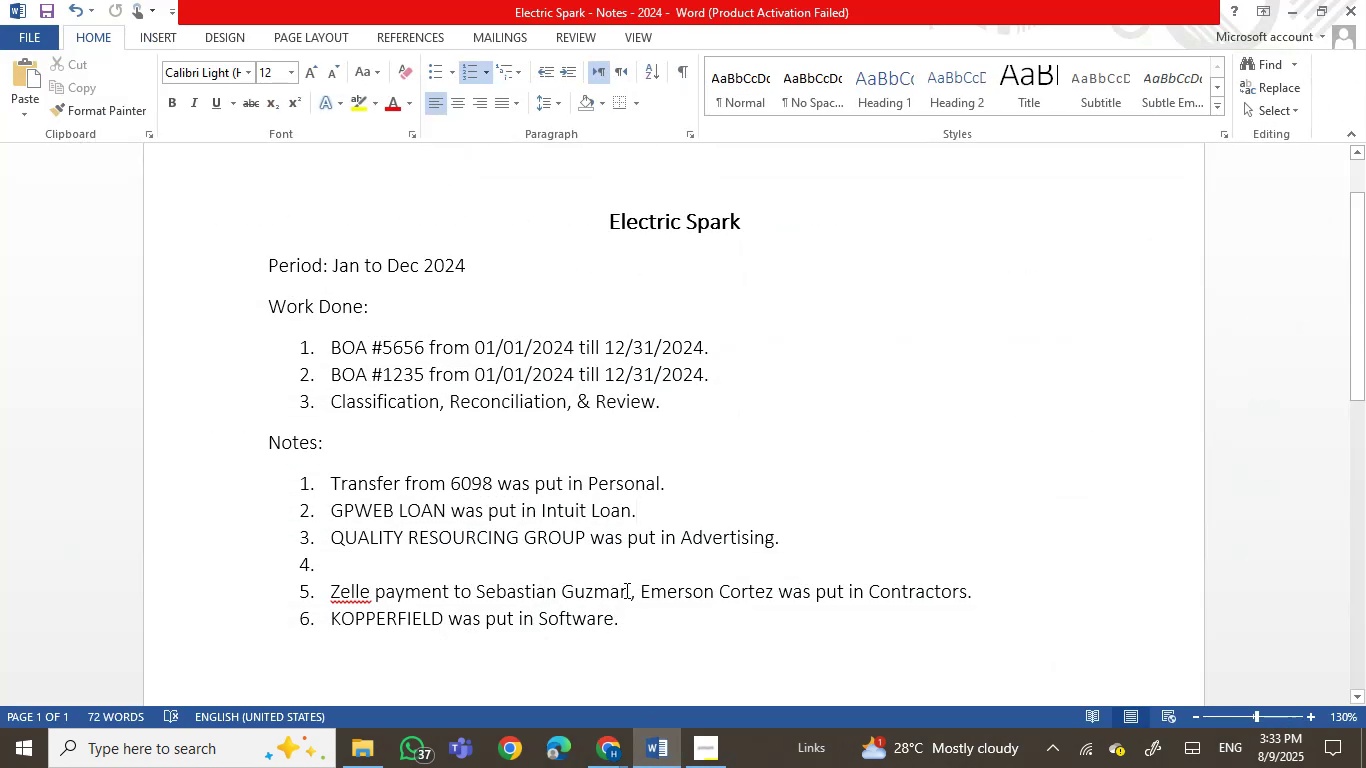 
left_click([396, 573])
 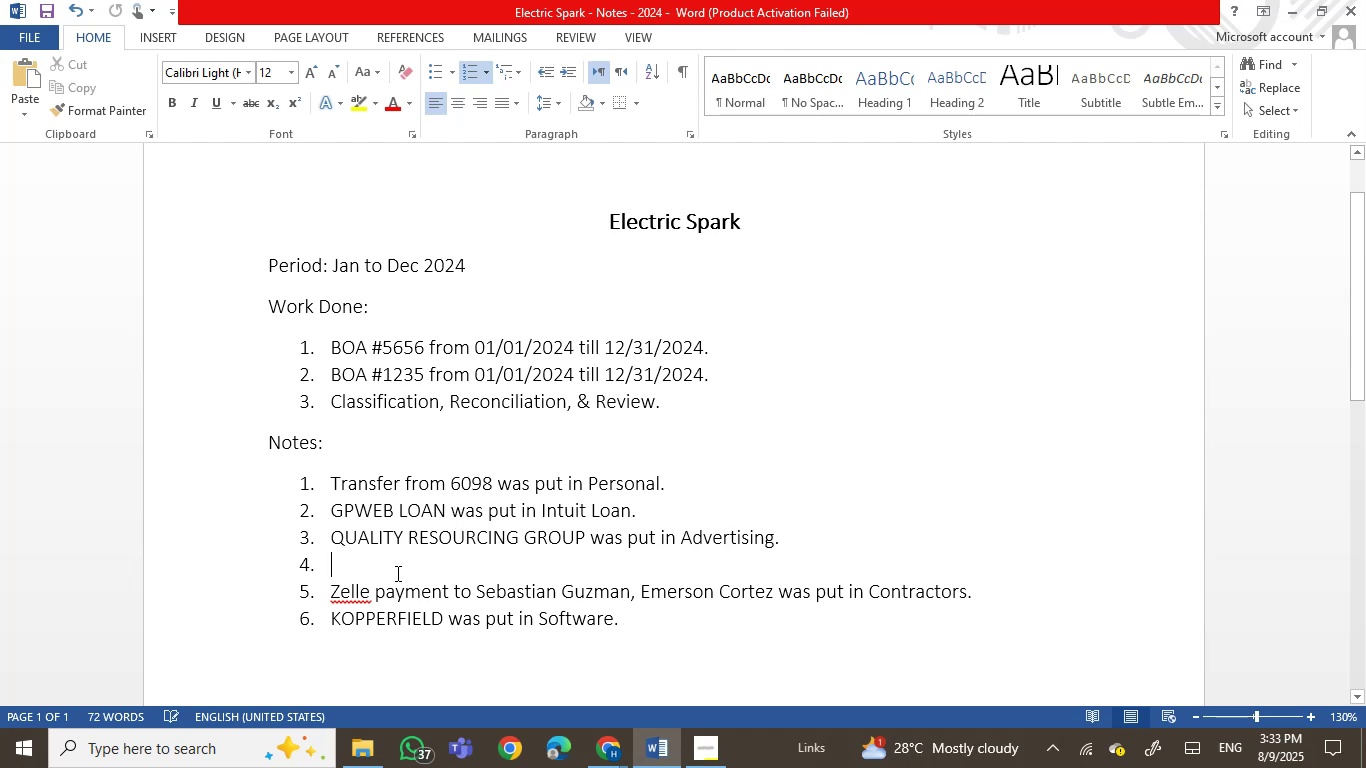 
key(Control+V)
 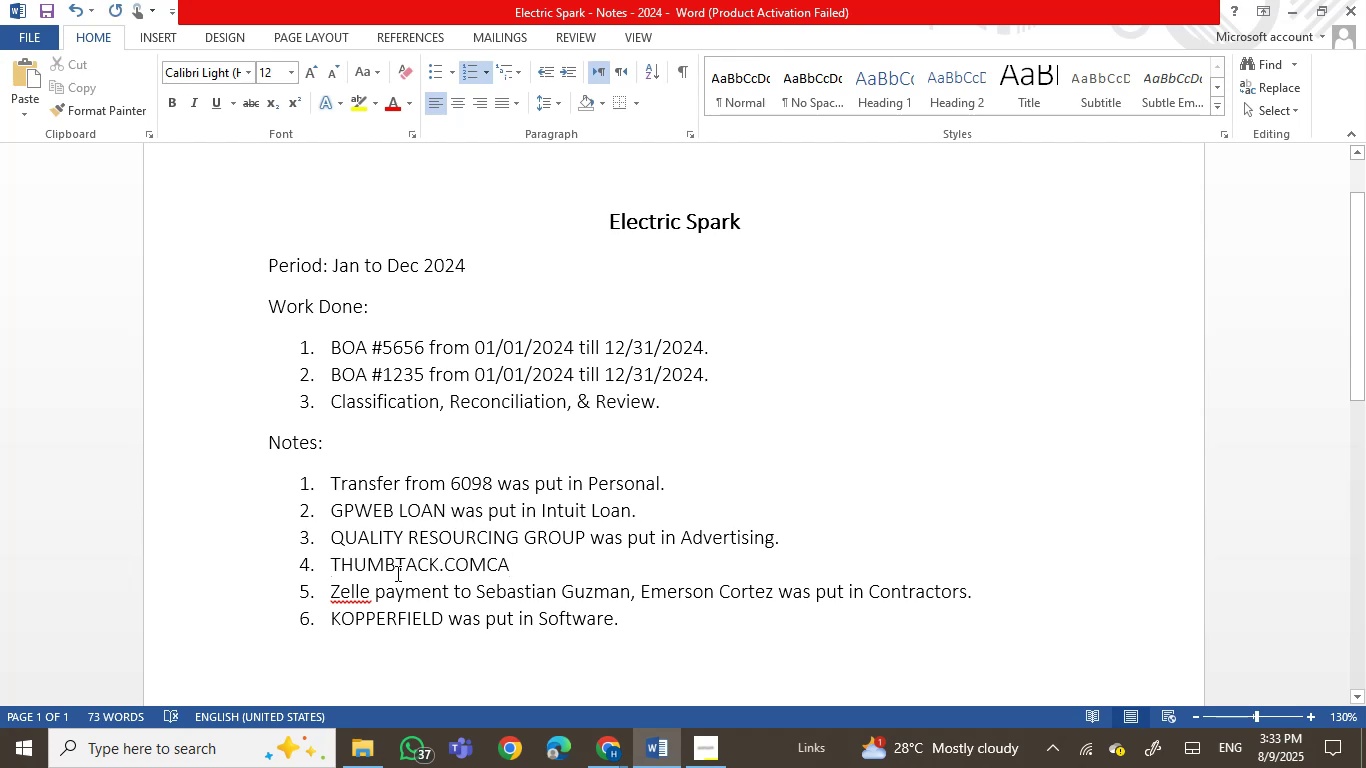 
key(Backspace)
key(Backspace)
key(Backspace)
key(Backspace)
key(Backspace)
key(Backspace)
type( was put in Supplies and Ma)
key(Backspace)
key(Backspace)
key(Backspace)
key(Backspace)
key(Backspace)
key(Backspace)
type(Job Supplies.)
 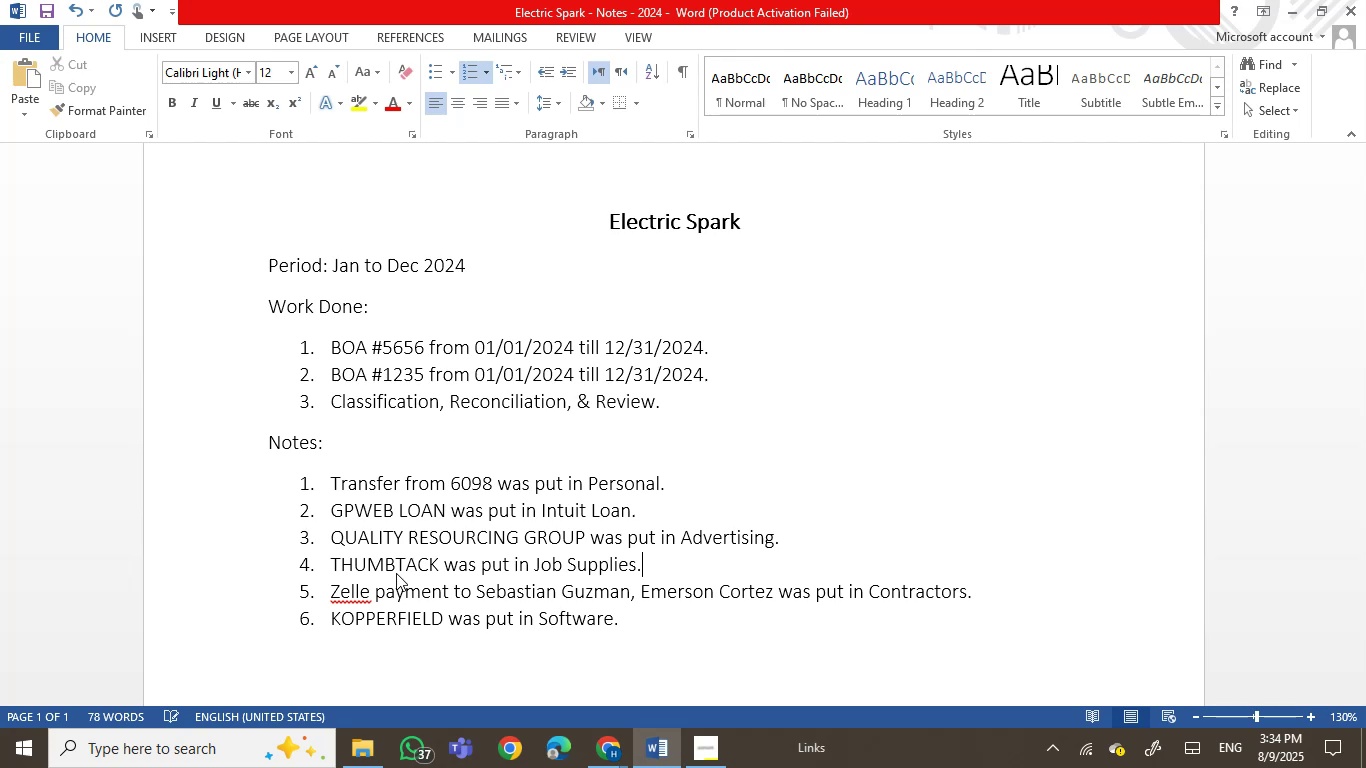 
left_click([649, 762])
 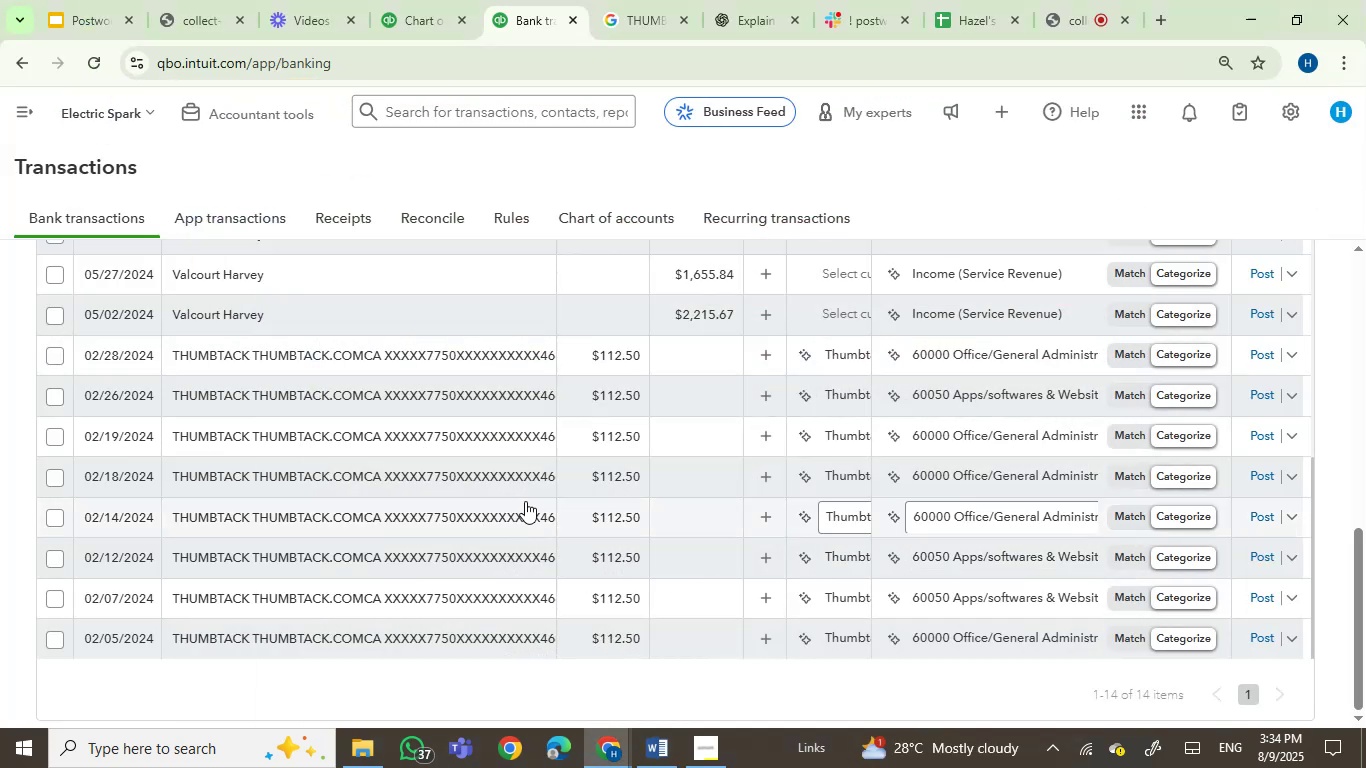 
scroll: coordinate [353, 511], scroll_direction: down, amount: 1.0
 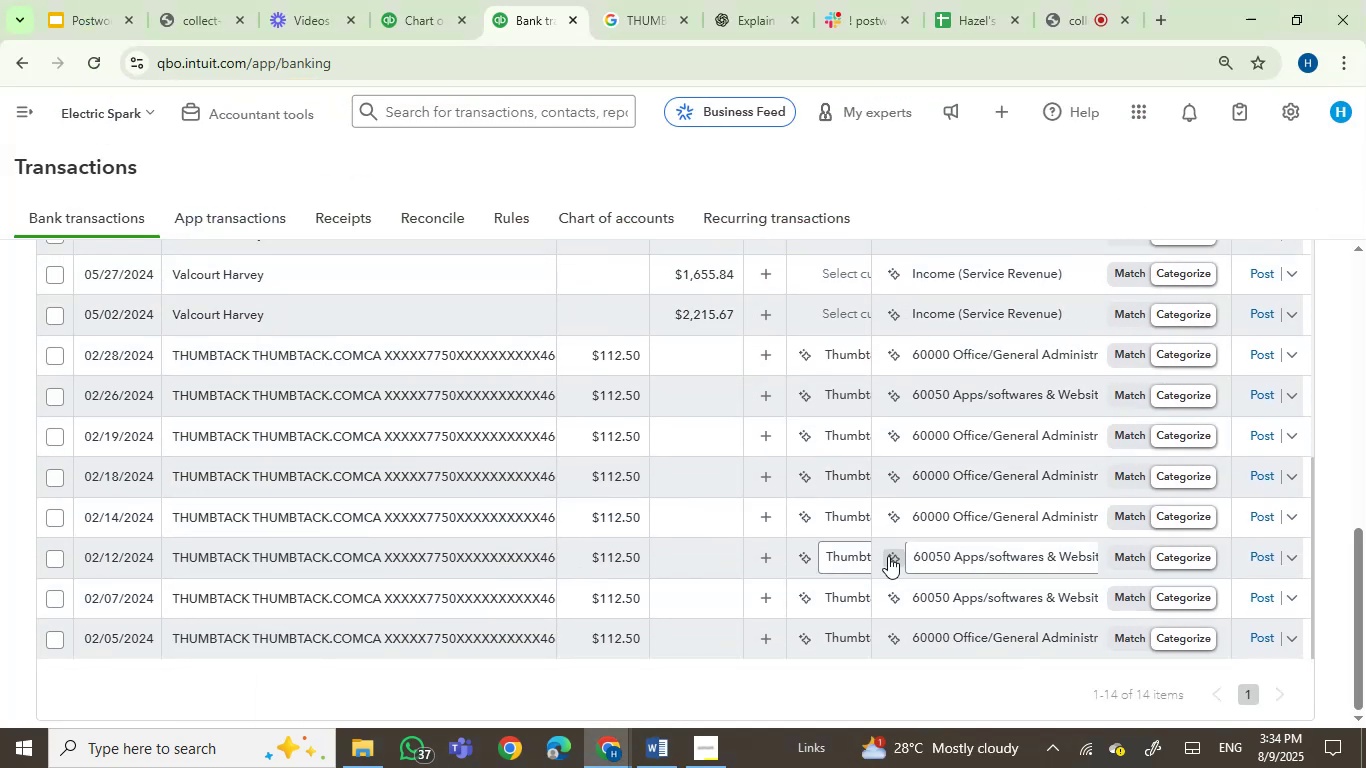 
scroll: coordinate [1334, 358], scroll_direction: up, amount: 16.0
 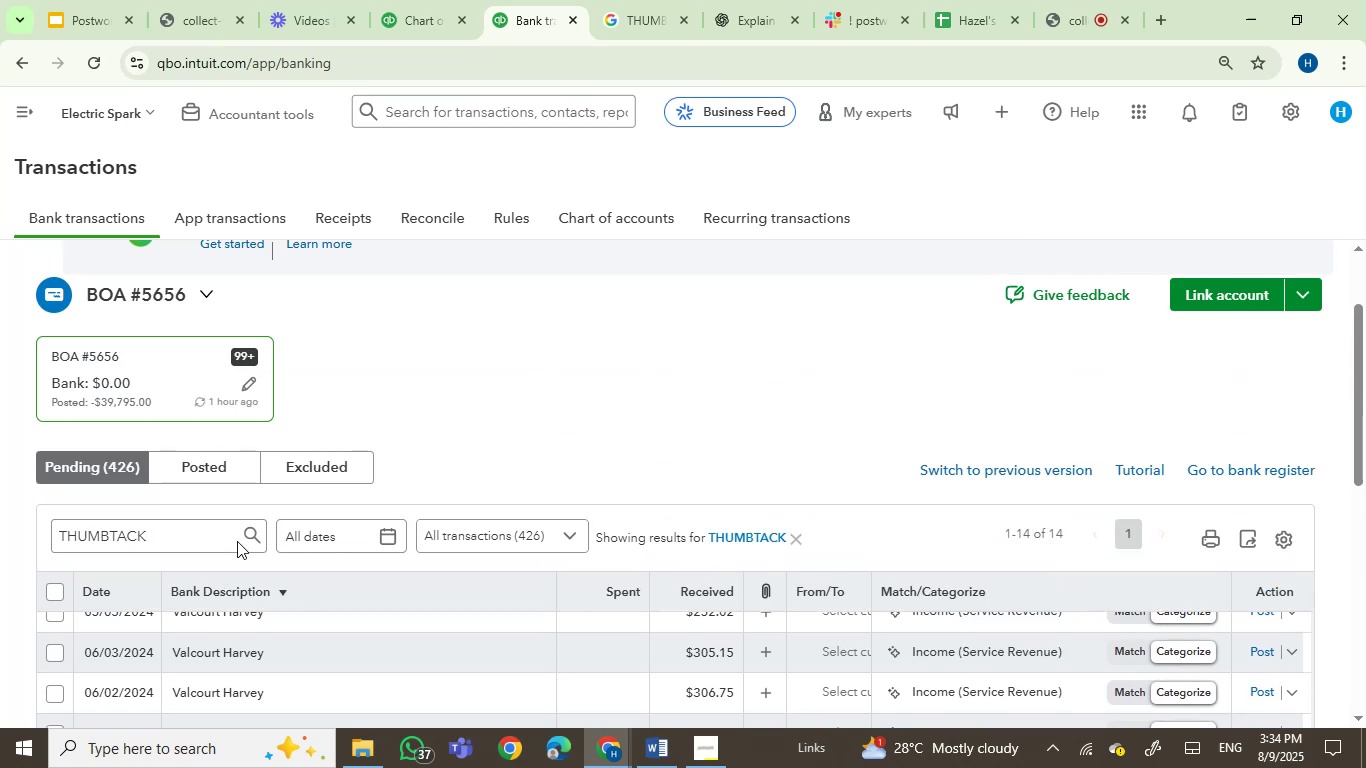 
left_click([191, 535])
 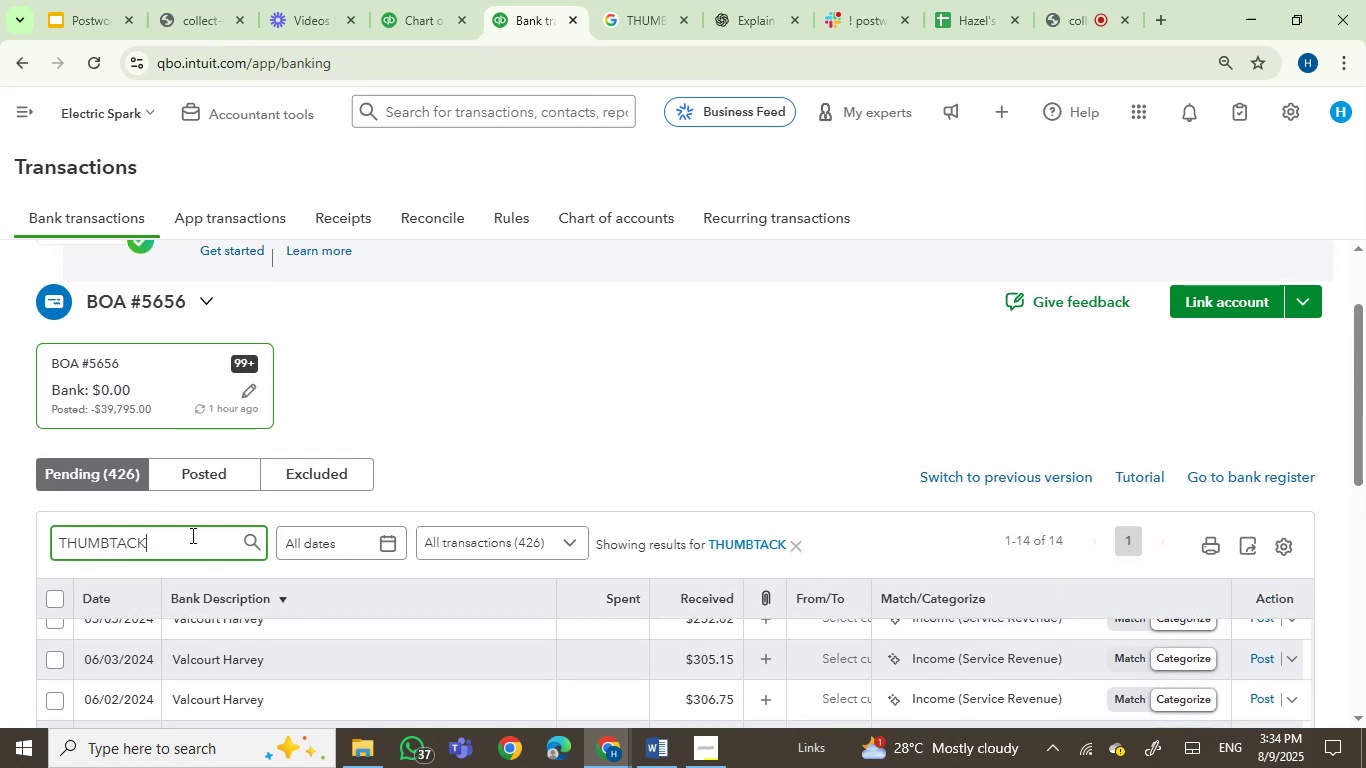 
key(Enter)
 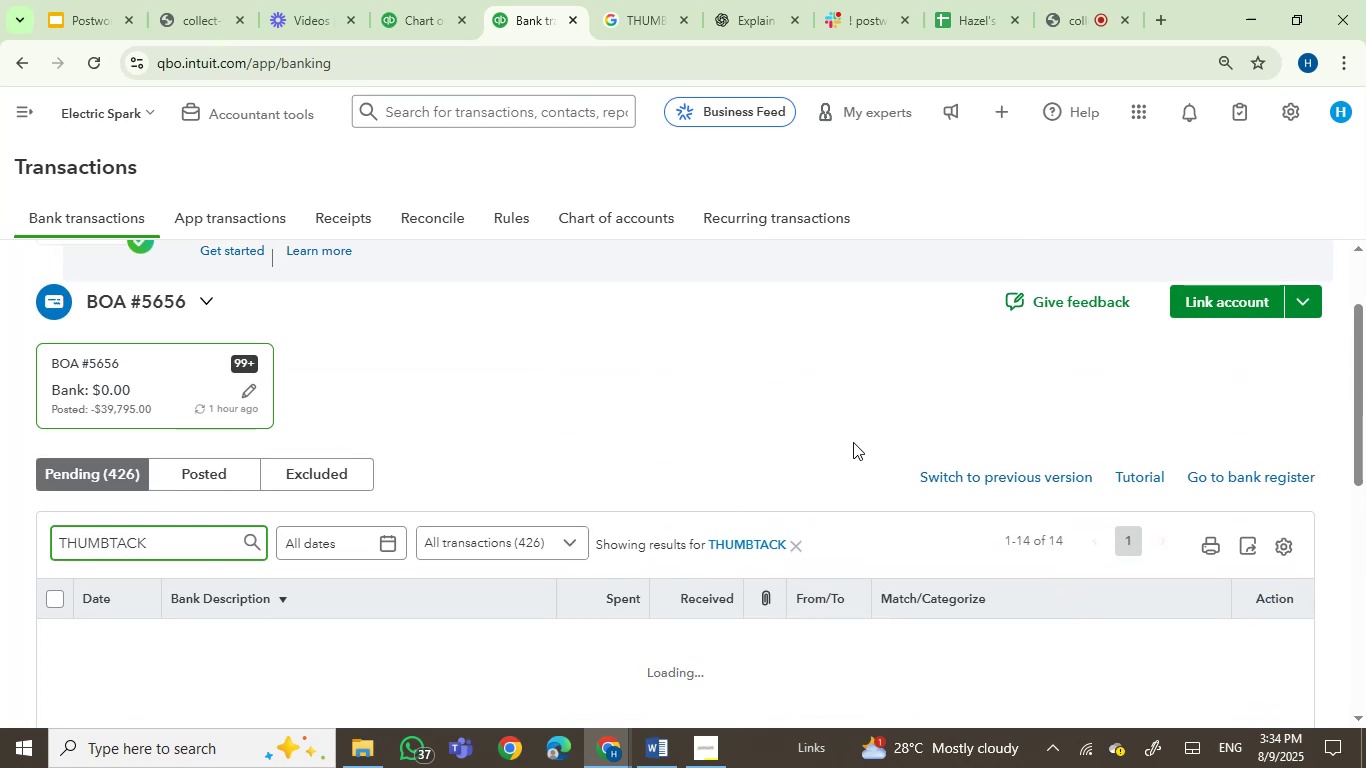 
scroll: coordinate [853, 442], scroll_direction: down, amount: 2.0
 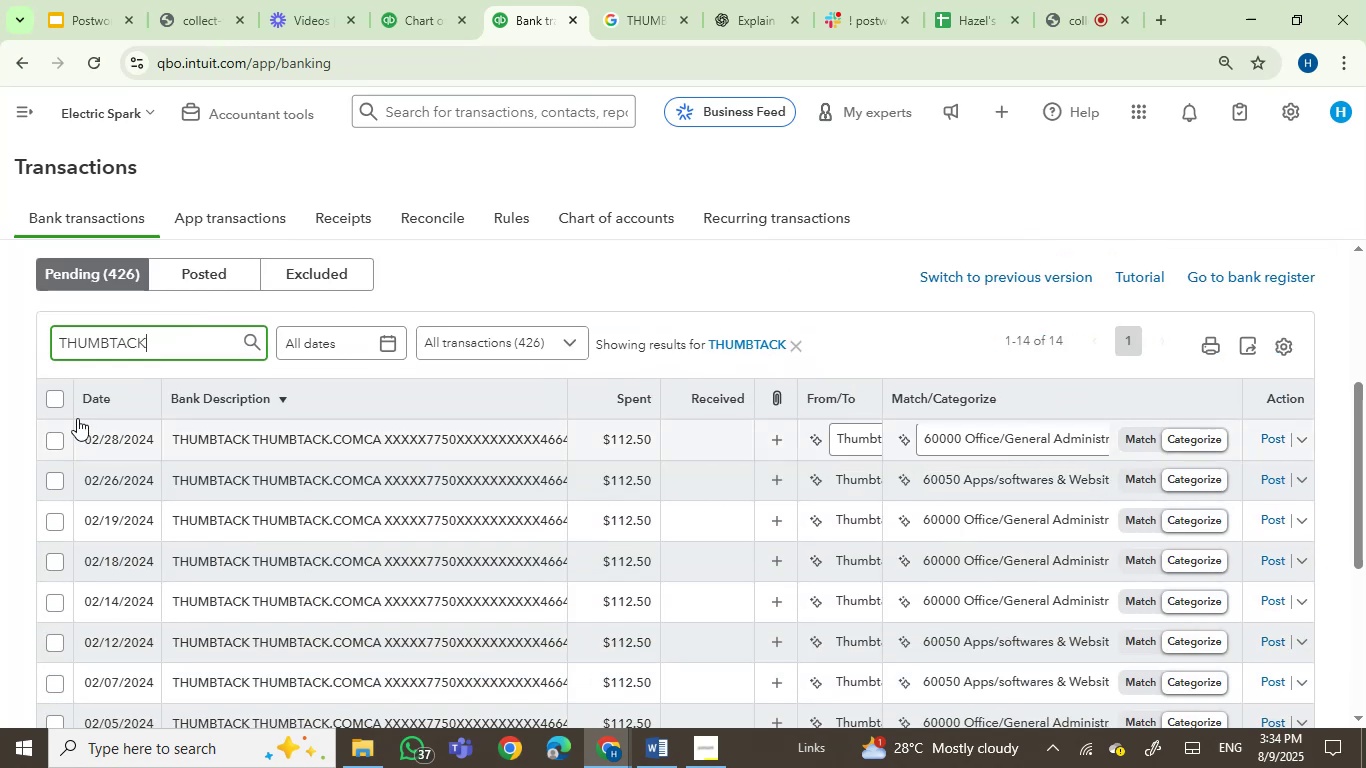 
left_click([56, 397])
 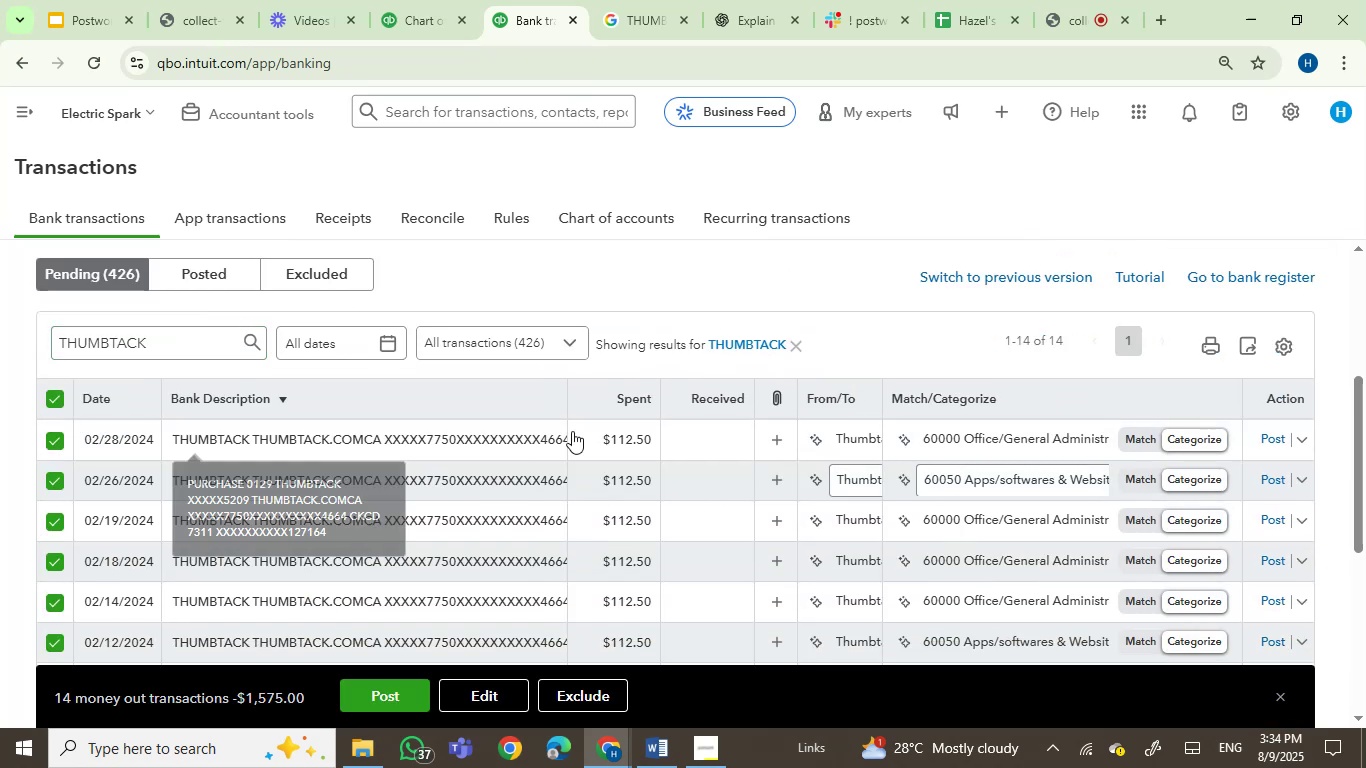 
scroll: coordinate [704, 444], scroll_direction: down, amount: 6.0
 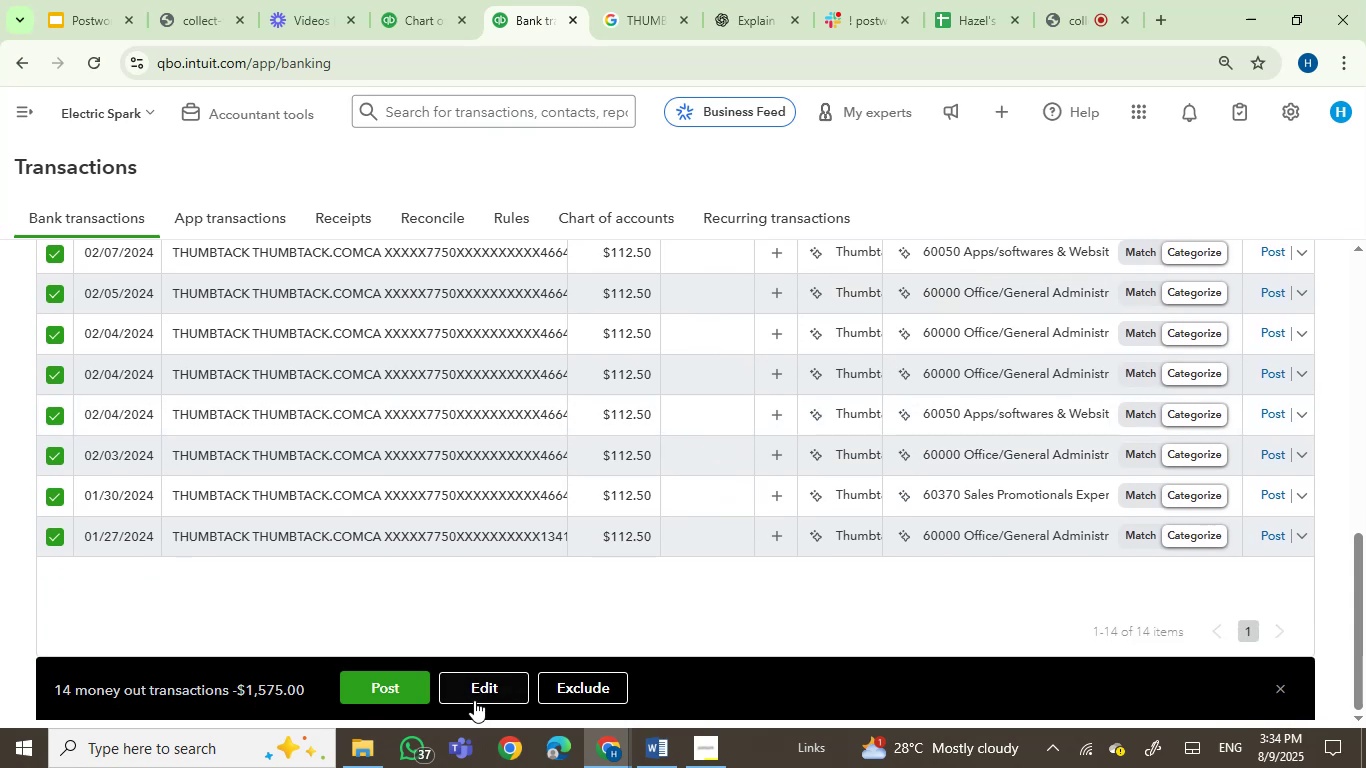 
left_click([476, 690])
 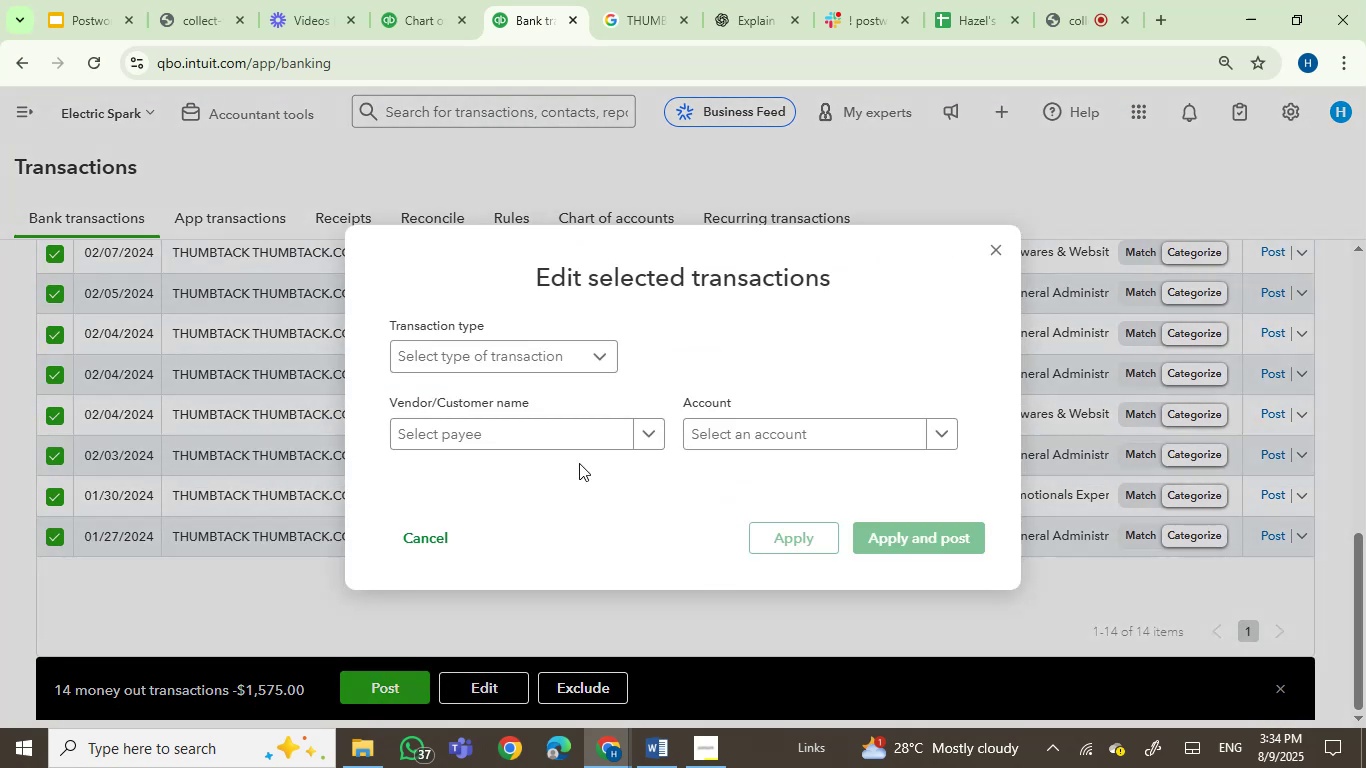 
left_click([565, 432])
 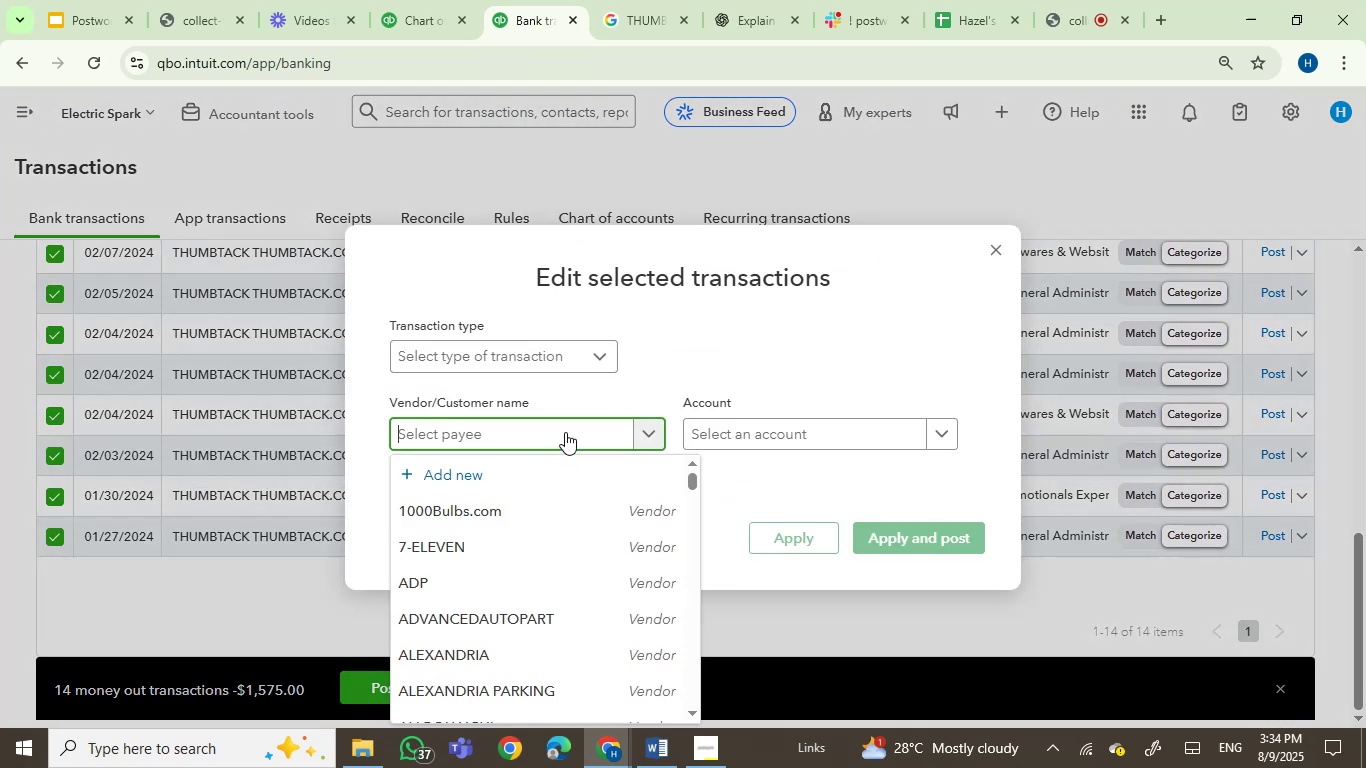 
type(thu)
 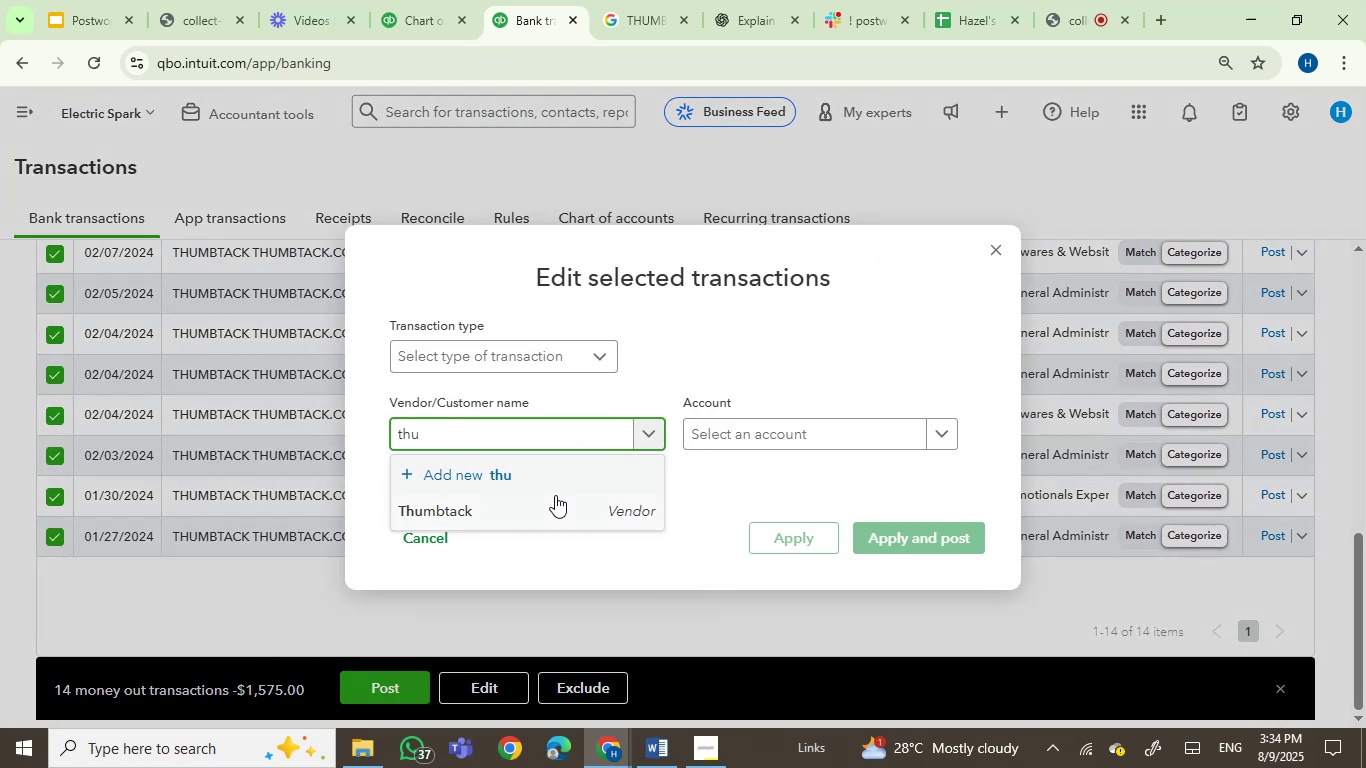 
left_click([544, 511])
 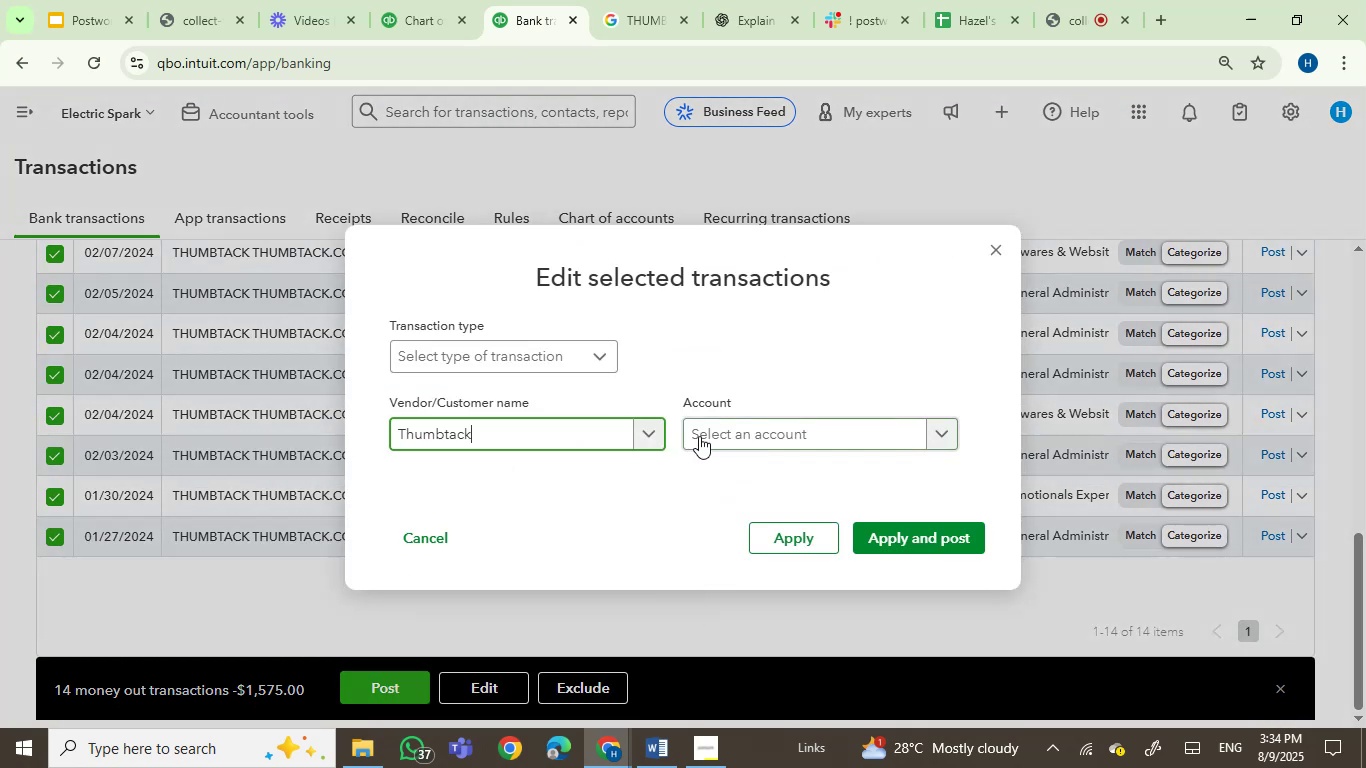 
left_click([702, 435])
 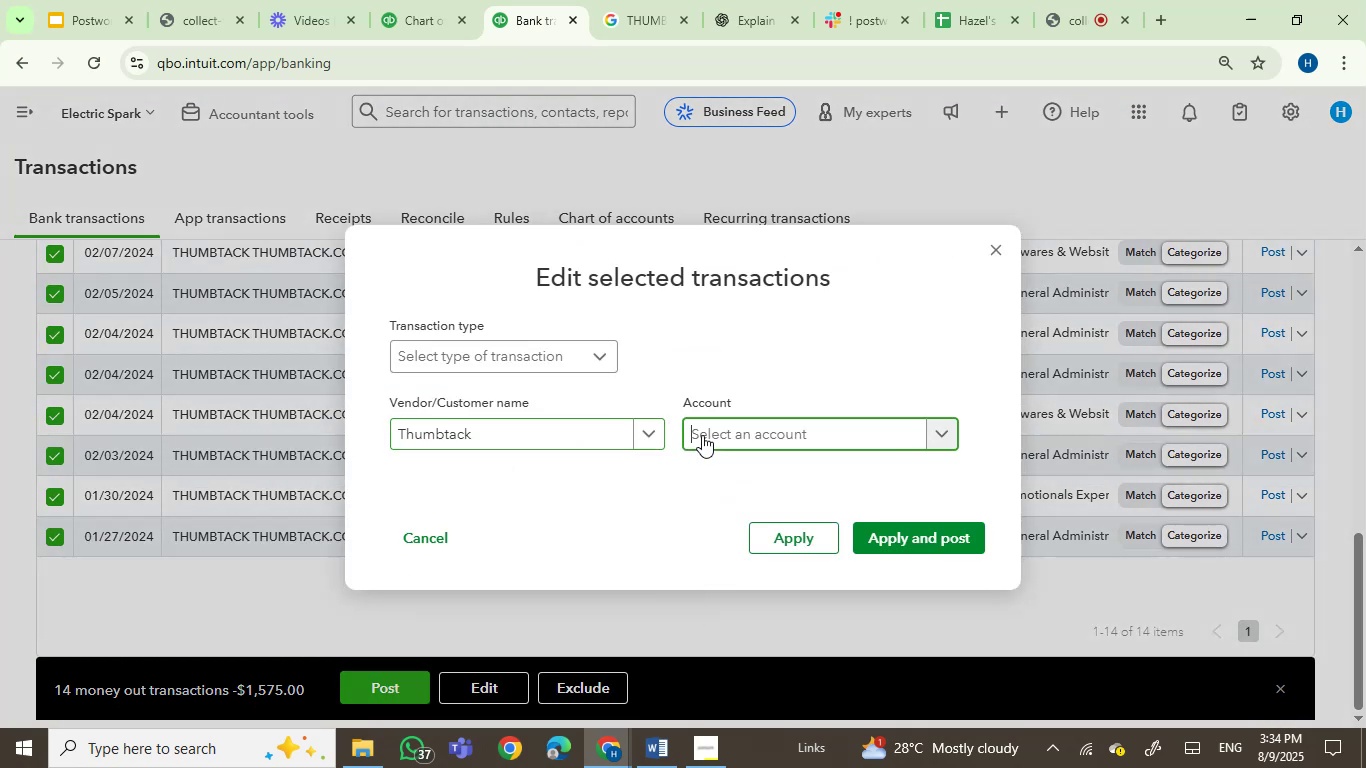 
type(job)
 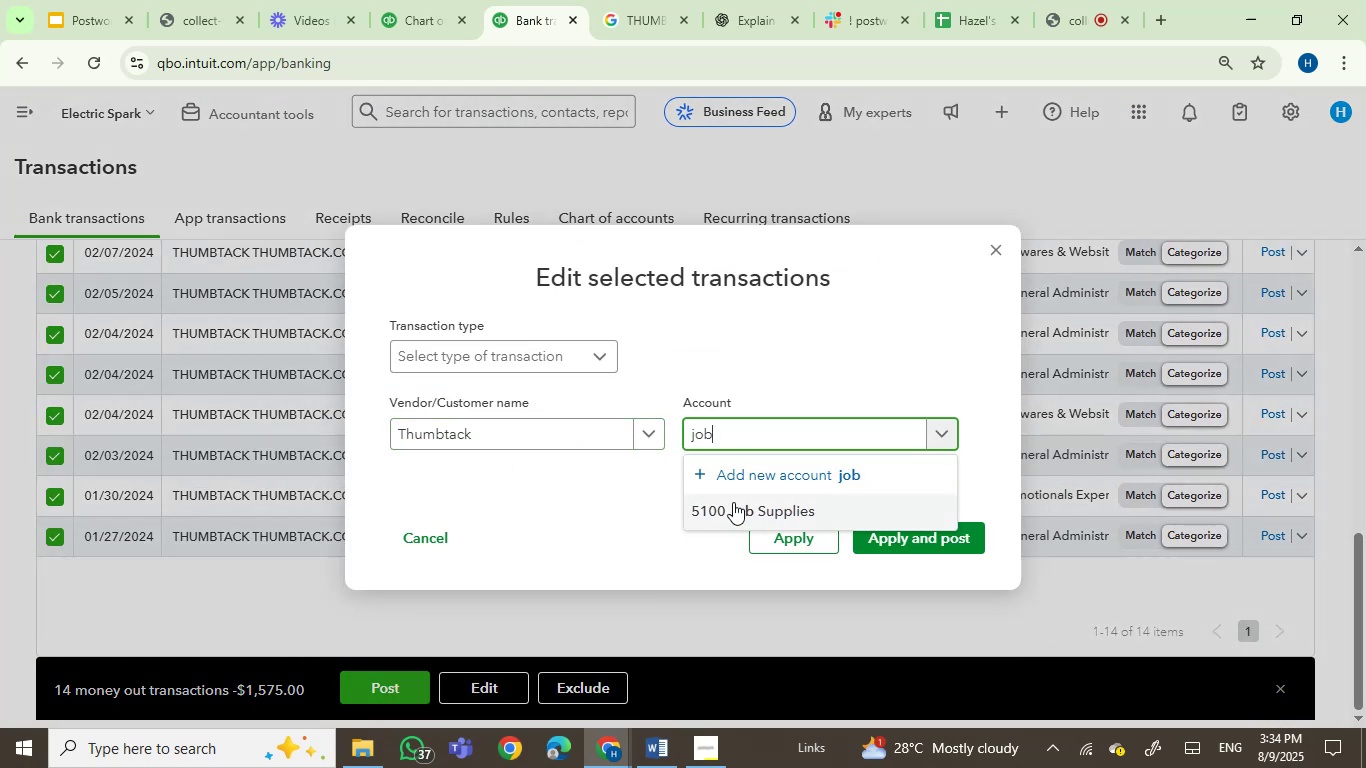 
left_click([755, 513])
 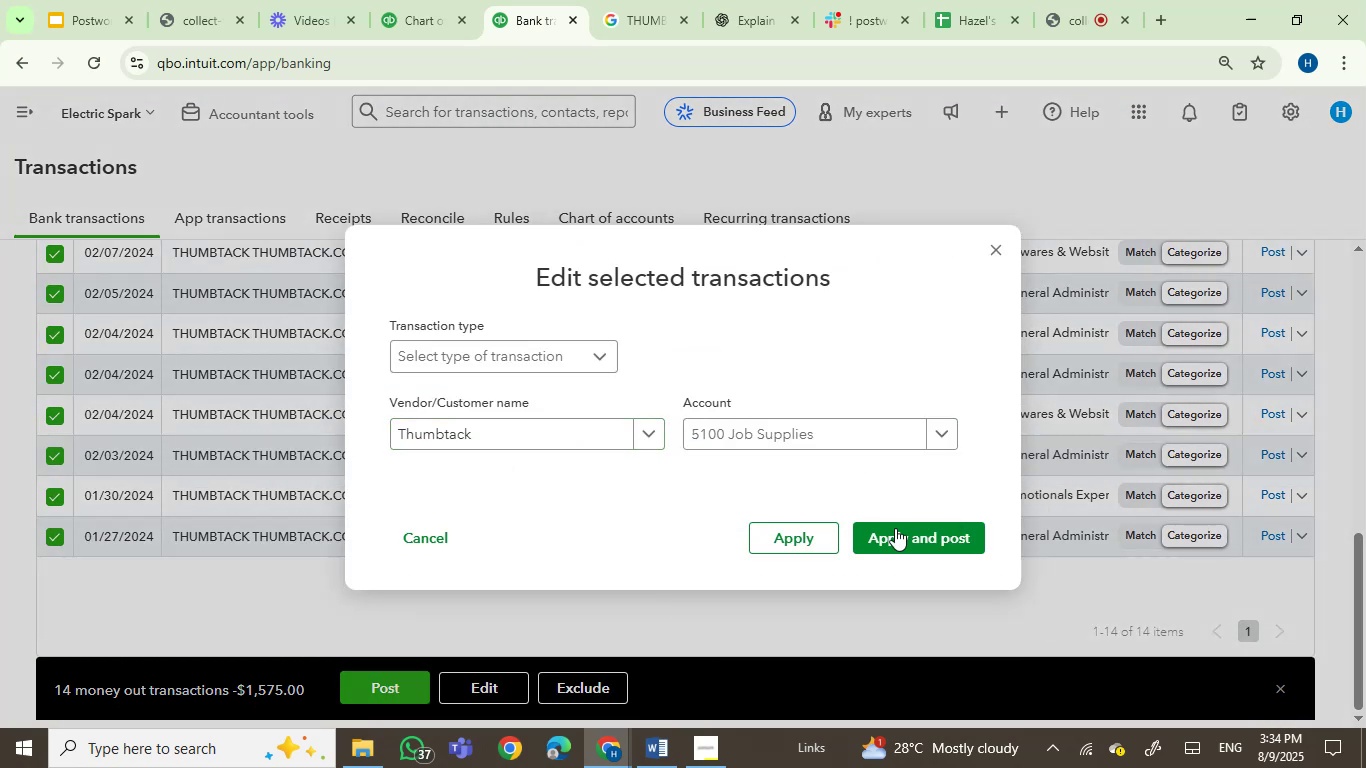 
double_click([902, 530])
 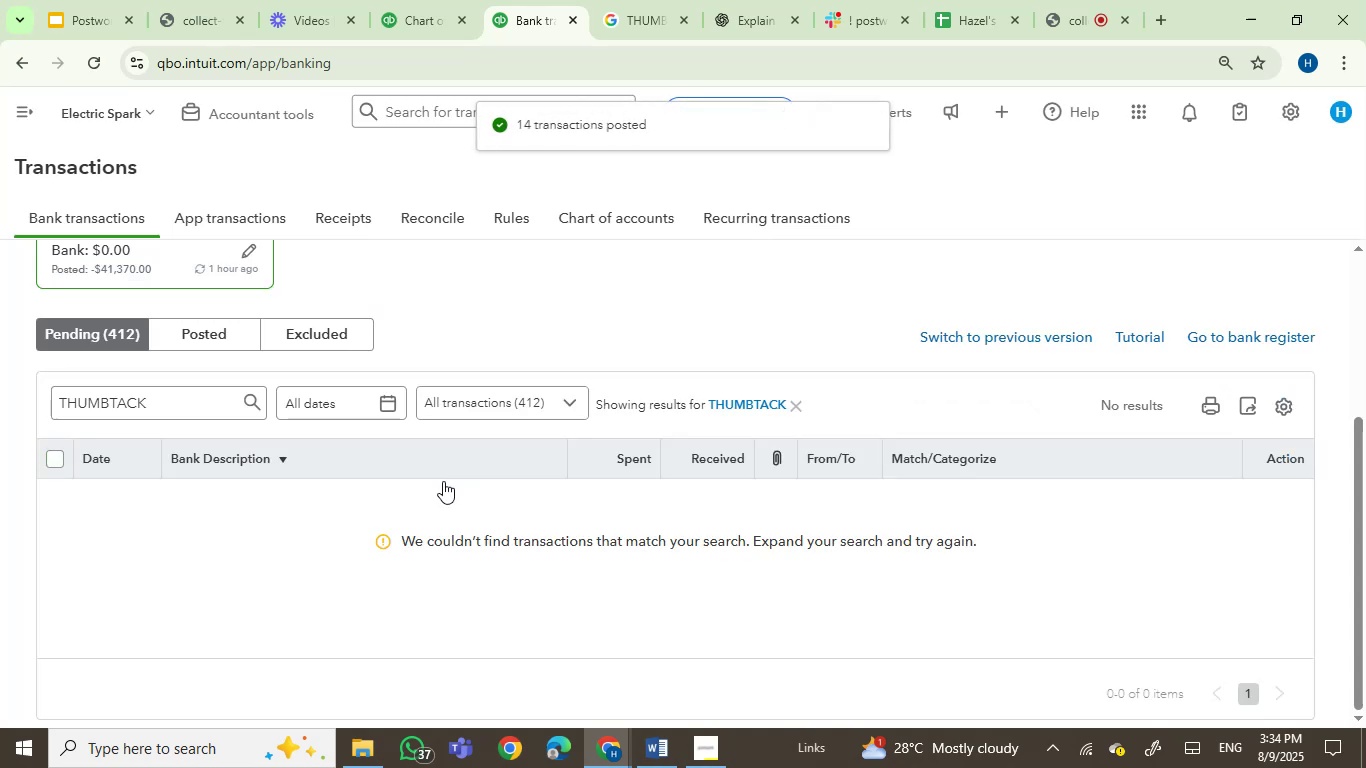 
left_click_drag(start_coordinate=[195, 408], to_coordinate=[50, 390])
 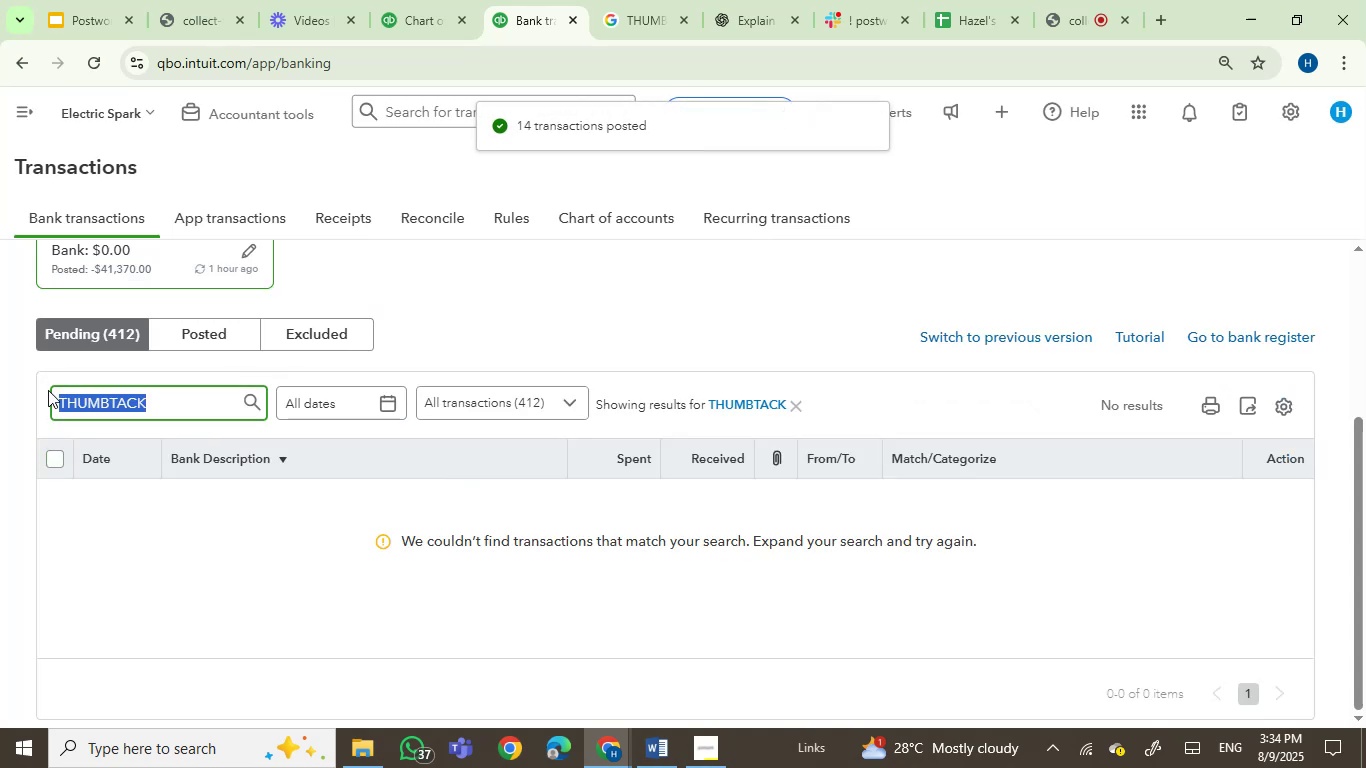 
key(Backspace)
 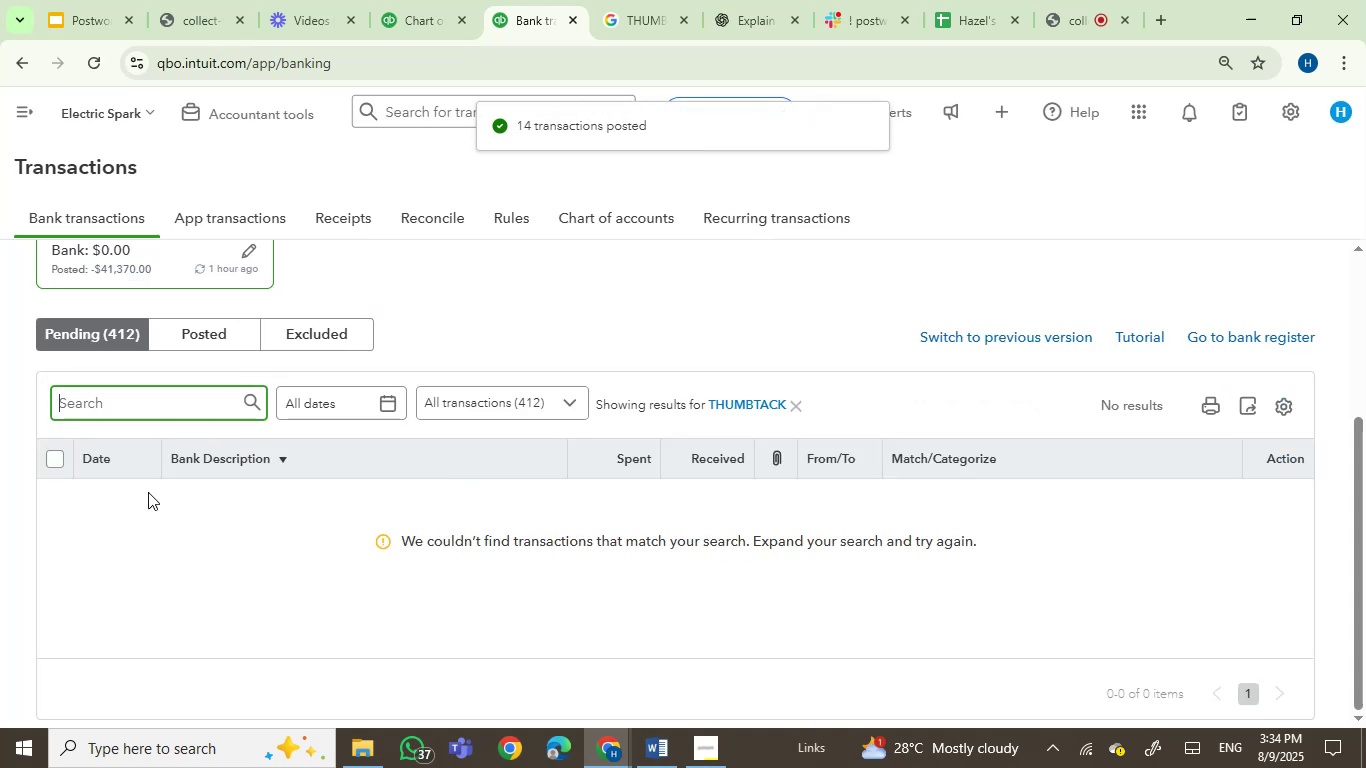 
left_click([197, 523])
 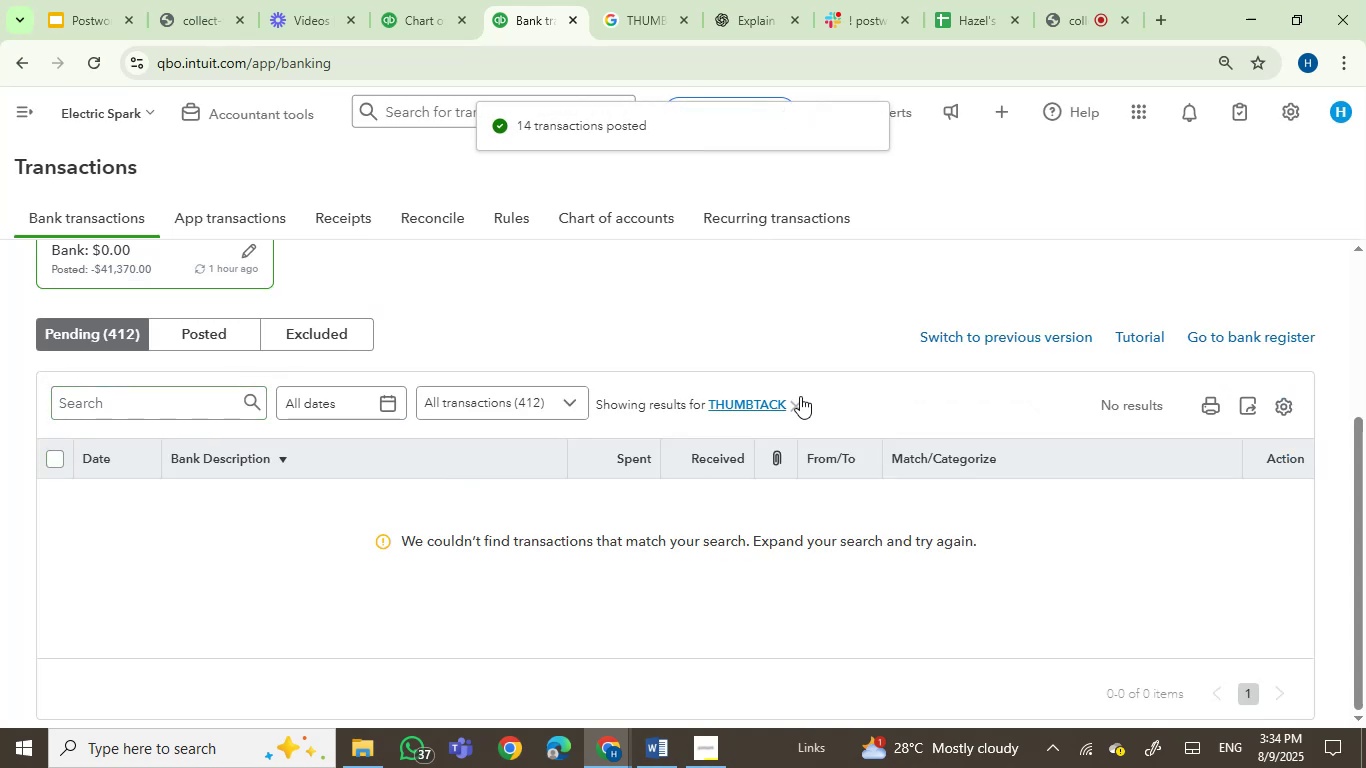 
left_click([800, 404])
 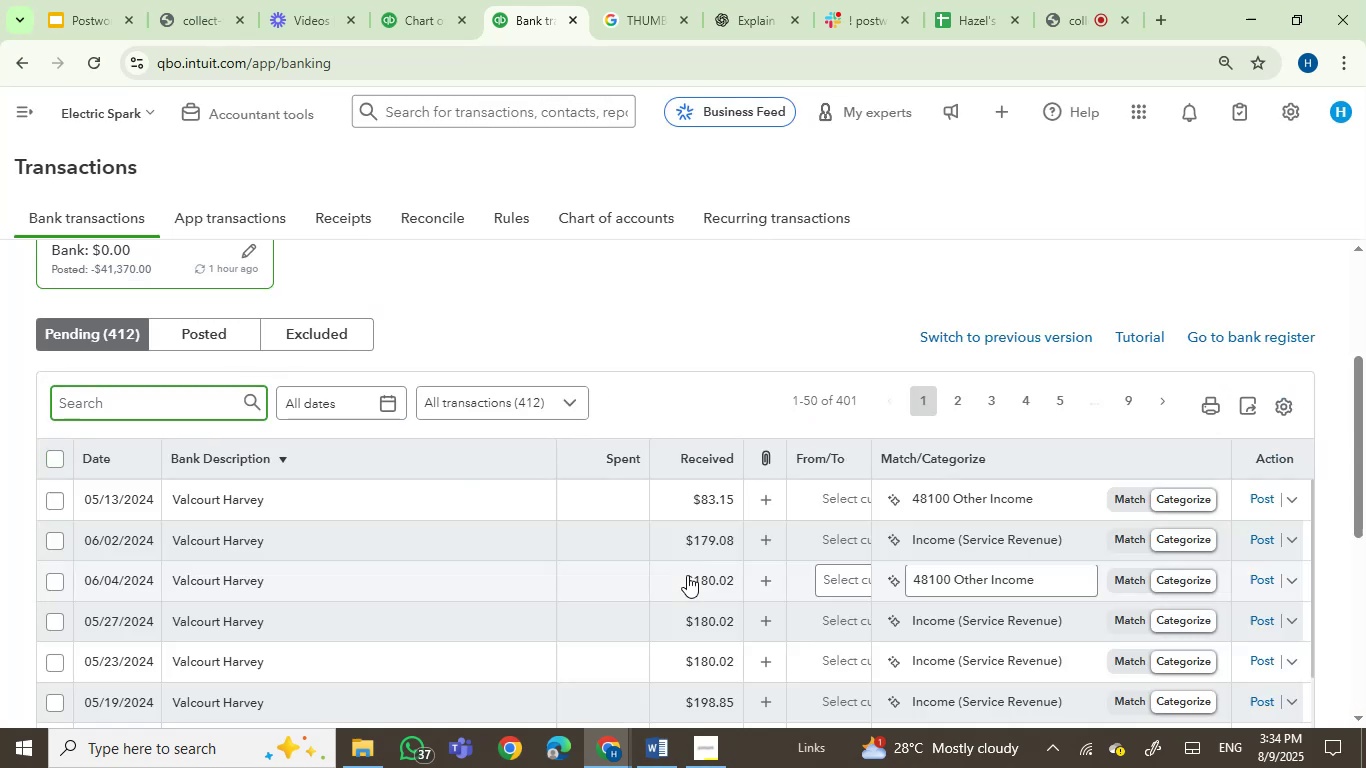 
scroll: coordinate [592, 337], scroll_direction: down, amount: 3.0
 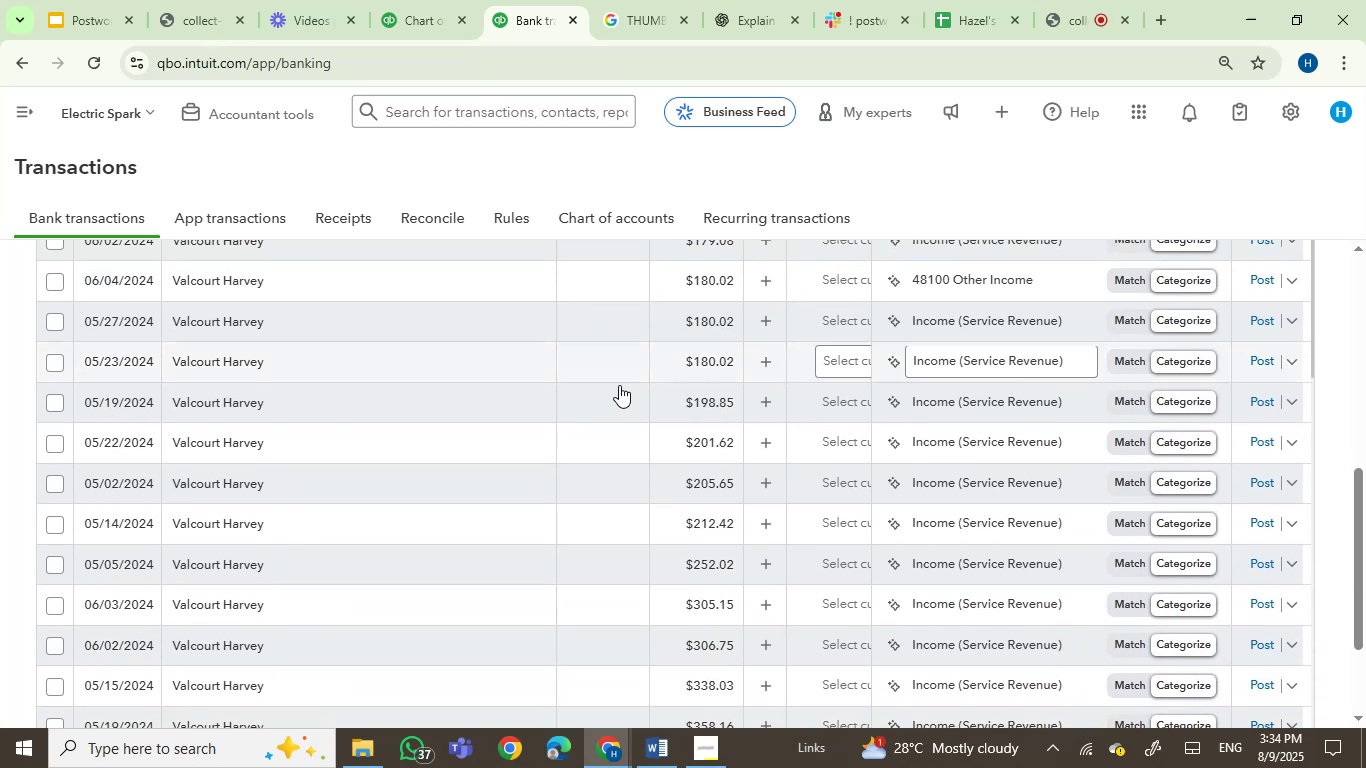 
scroll: coordinate [683, 477], scroll_direction: up, amount: 4.0
 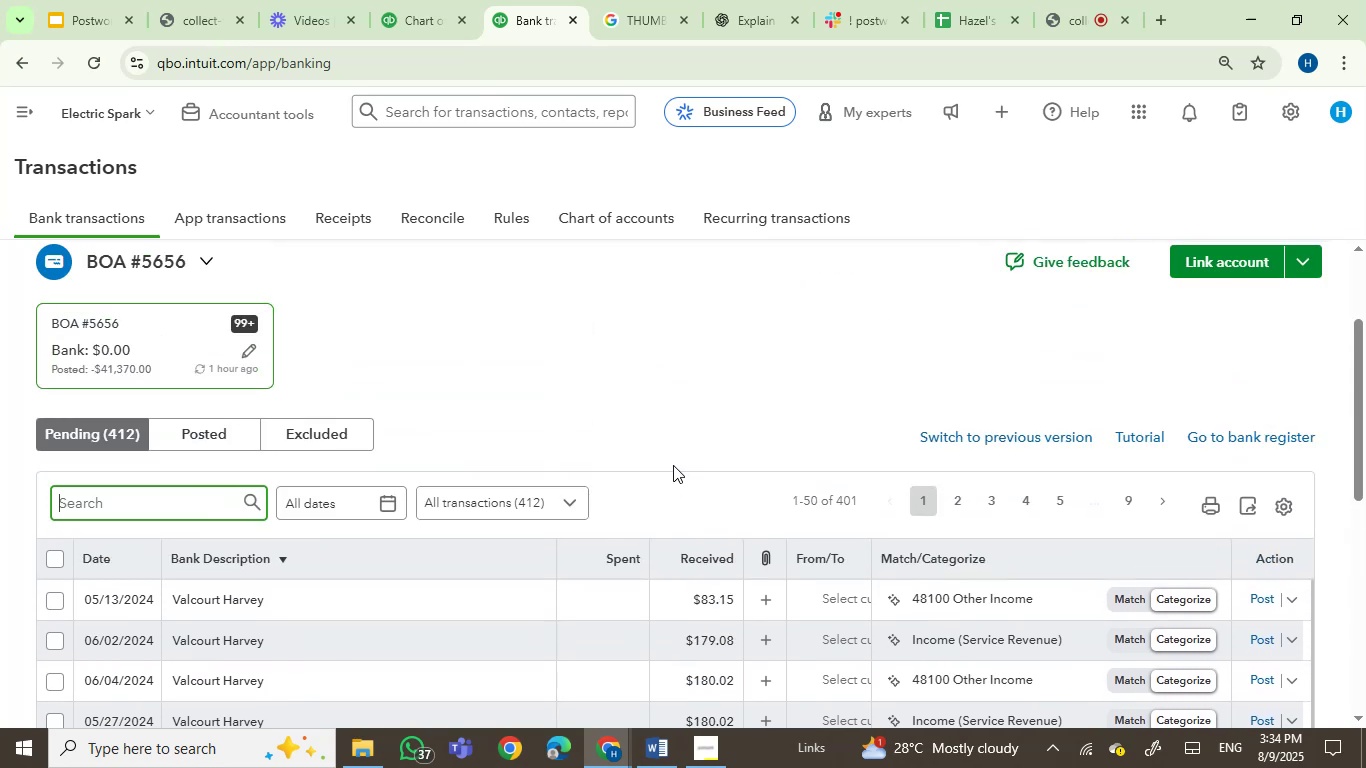 
scroll: coordinate [785, 550], scroll_direction: down, amount: 19.0
 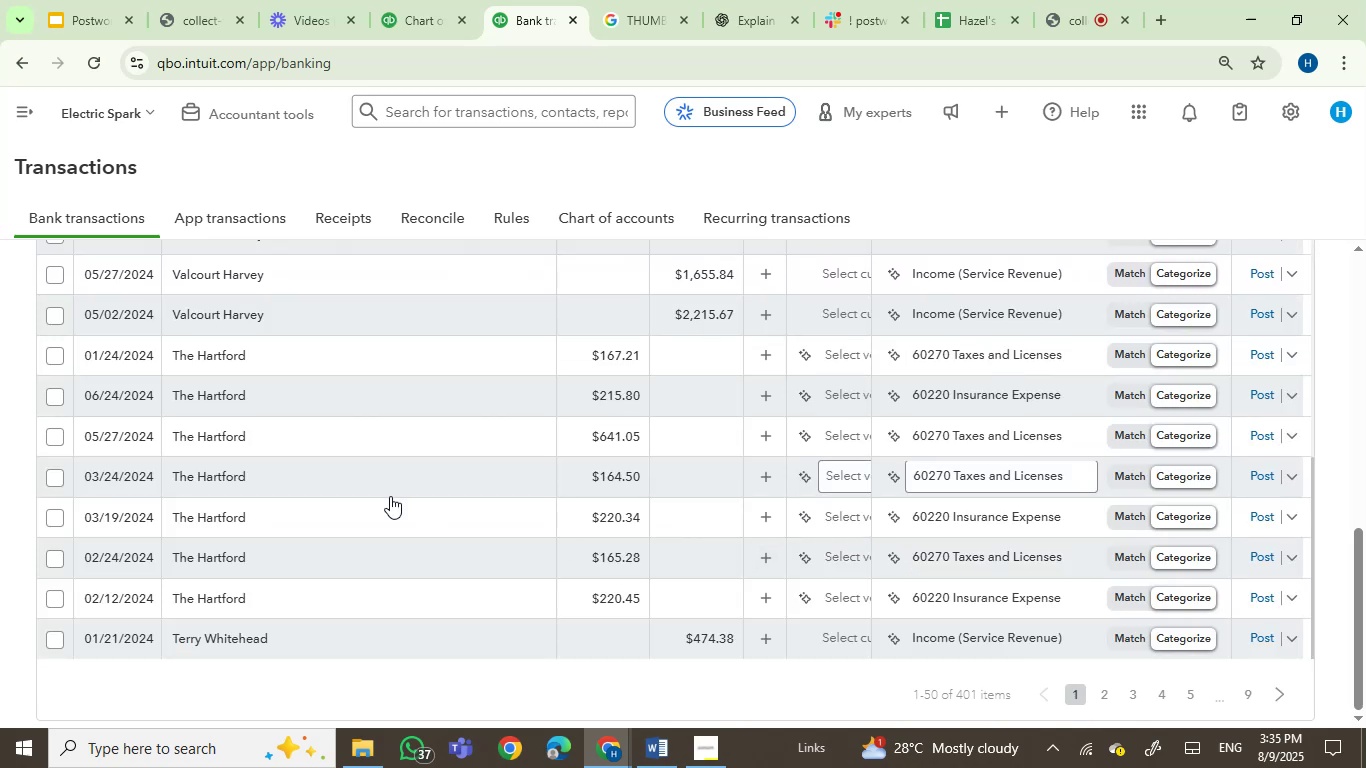 
left_click([225, 354])
 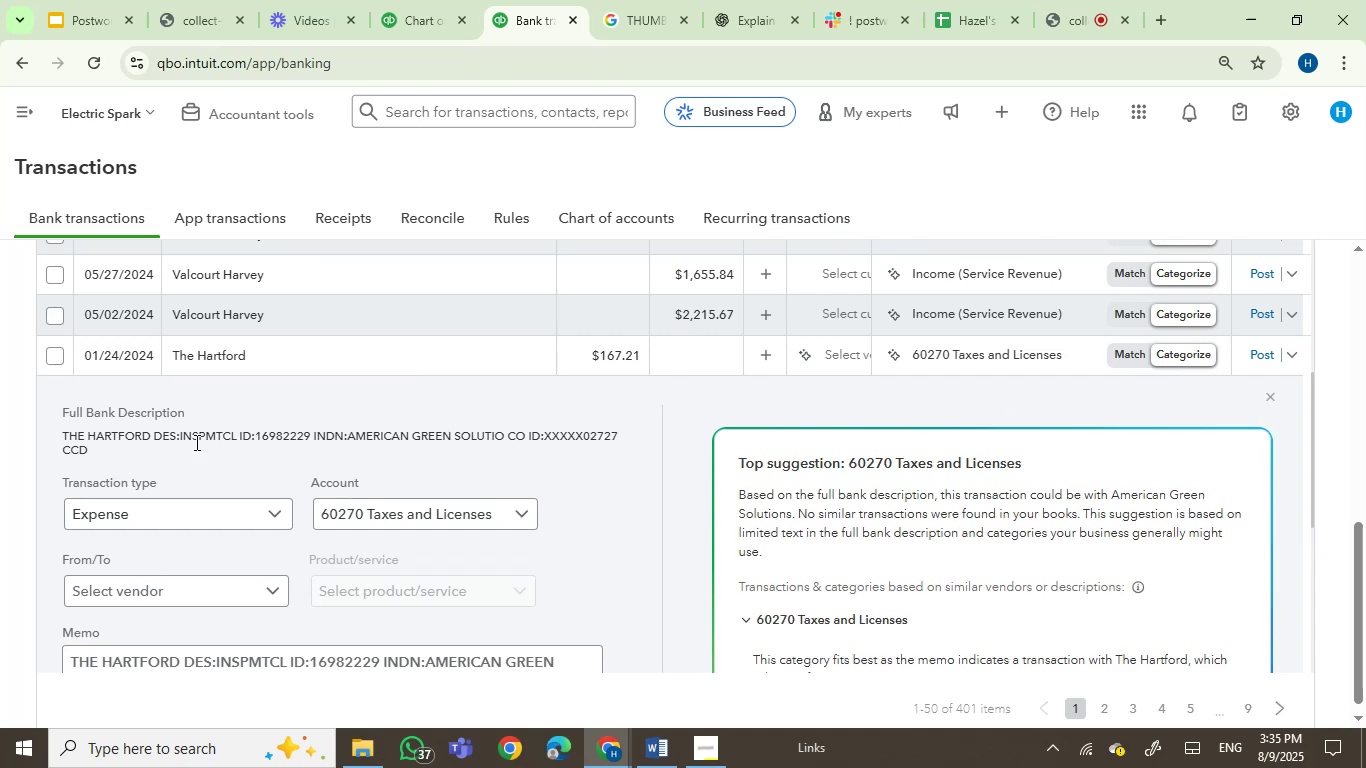 
wait(5.03)
 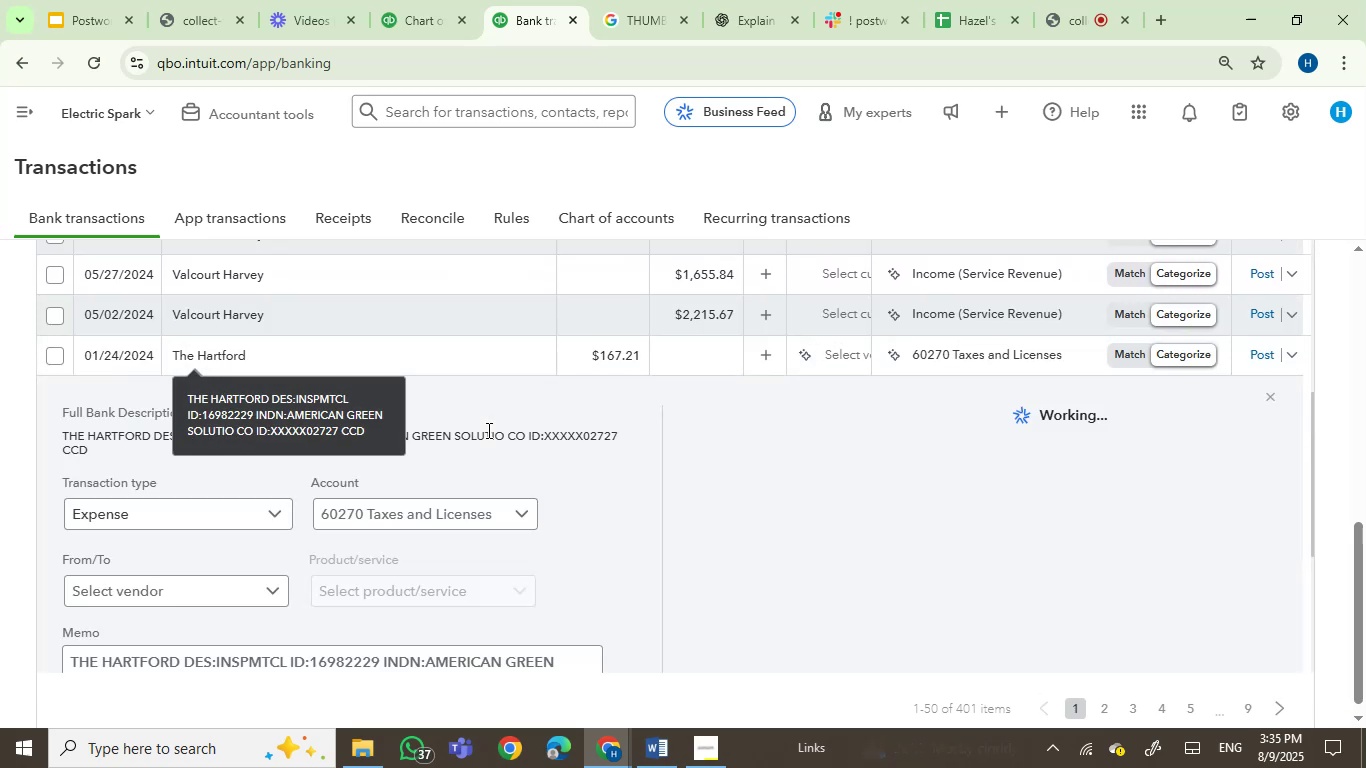 
left_click([66, 431])
 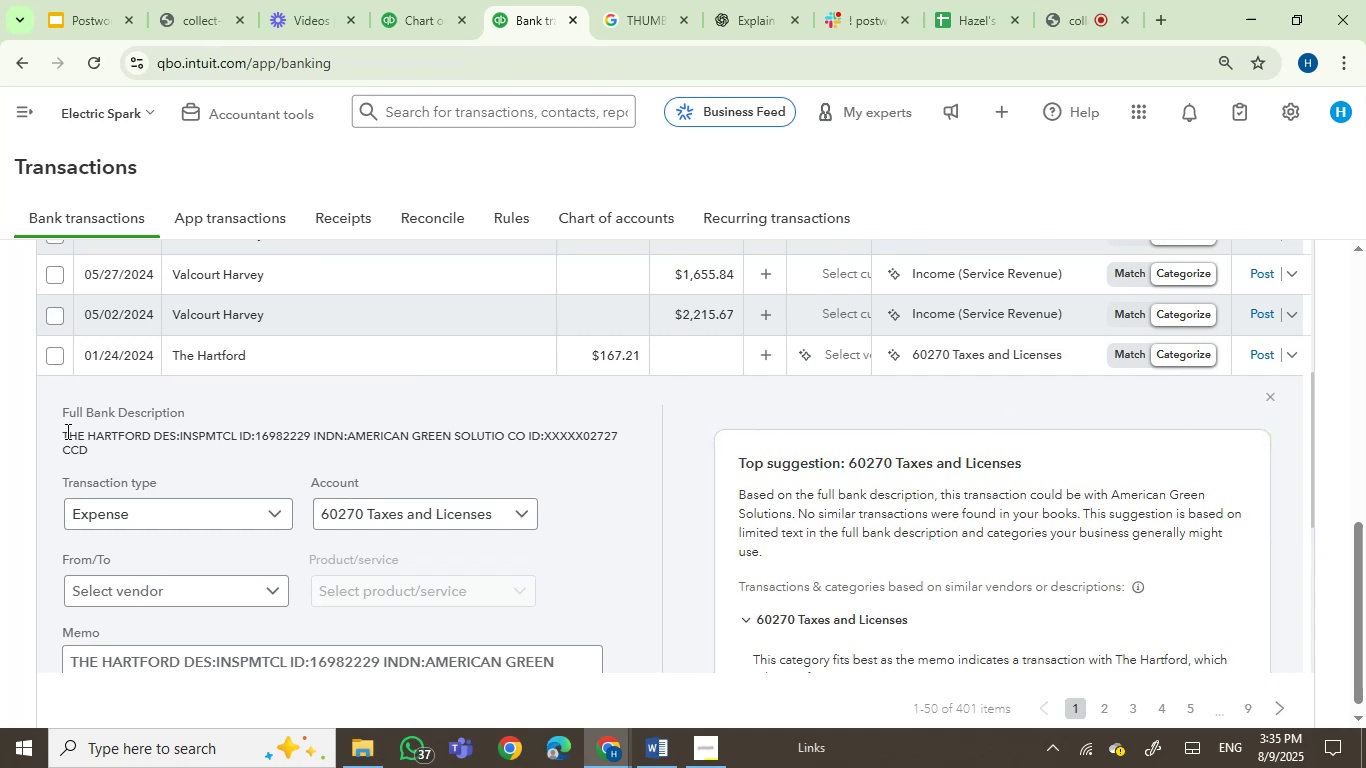 
left_click_drag(start_coordinate=[66, 431], to_coordinate=[135, 435])
 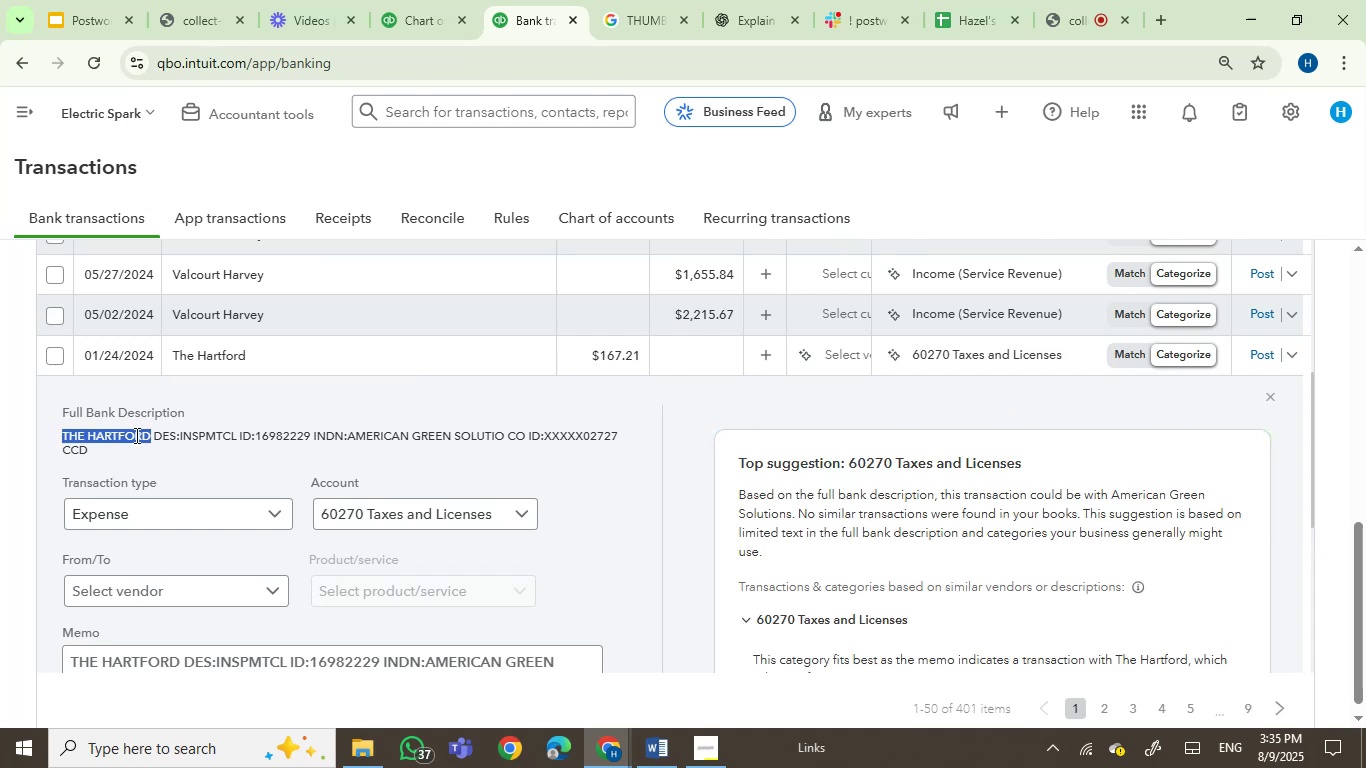 
key(Control+C)
 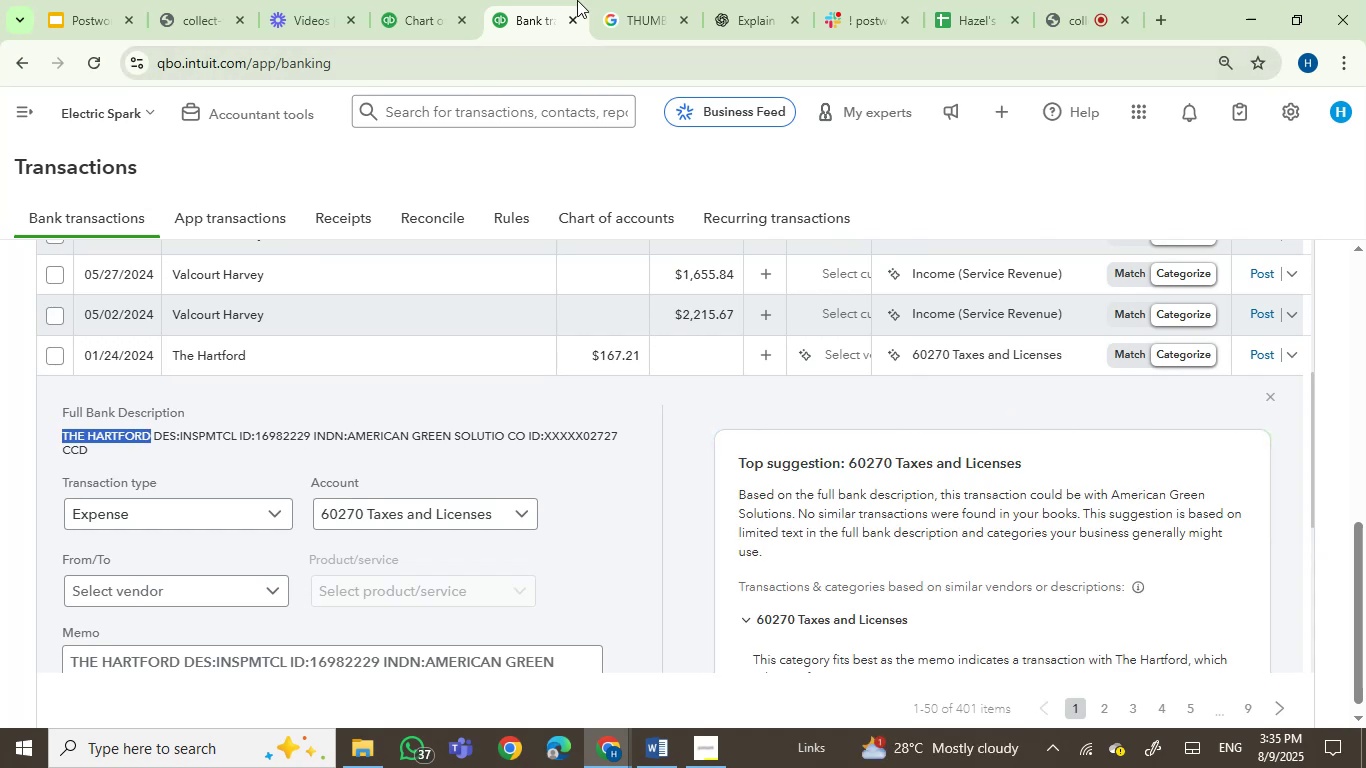 
left_click([630, 5])
 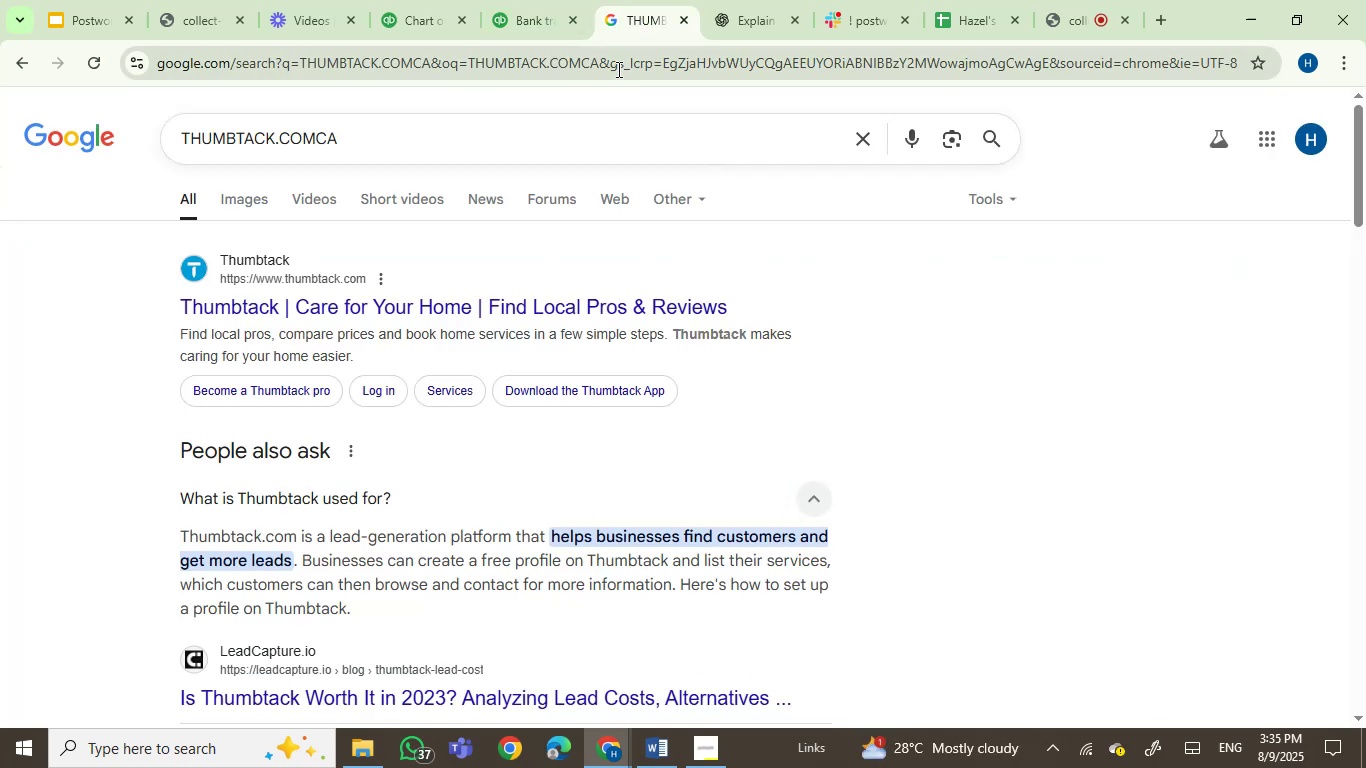 
key(Control+ControlLeft)
 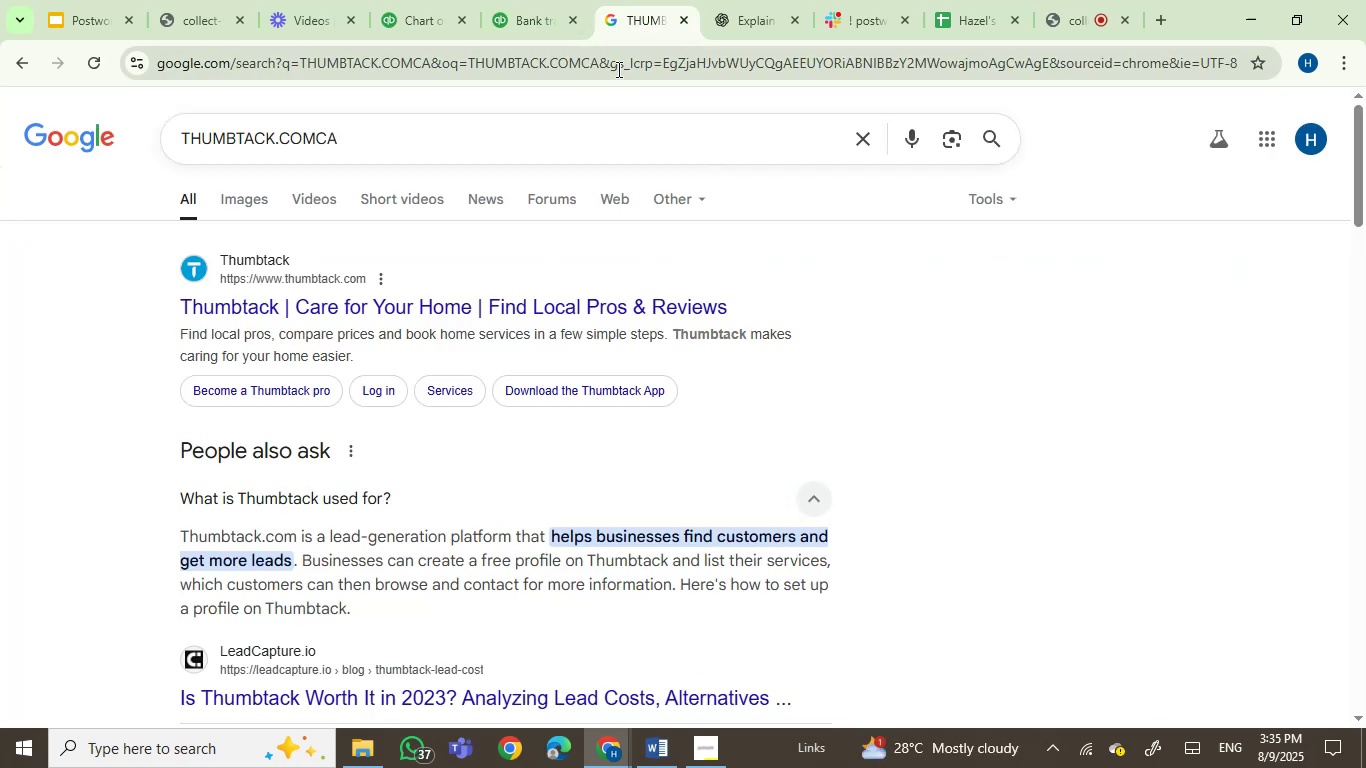 
double_click([617, 69])
 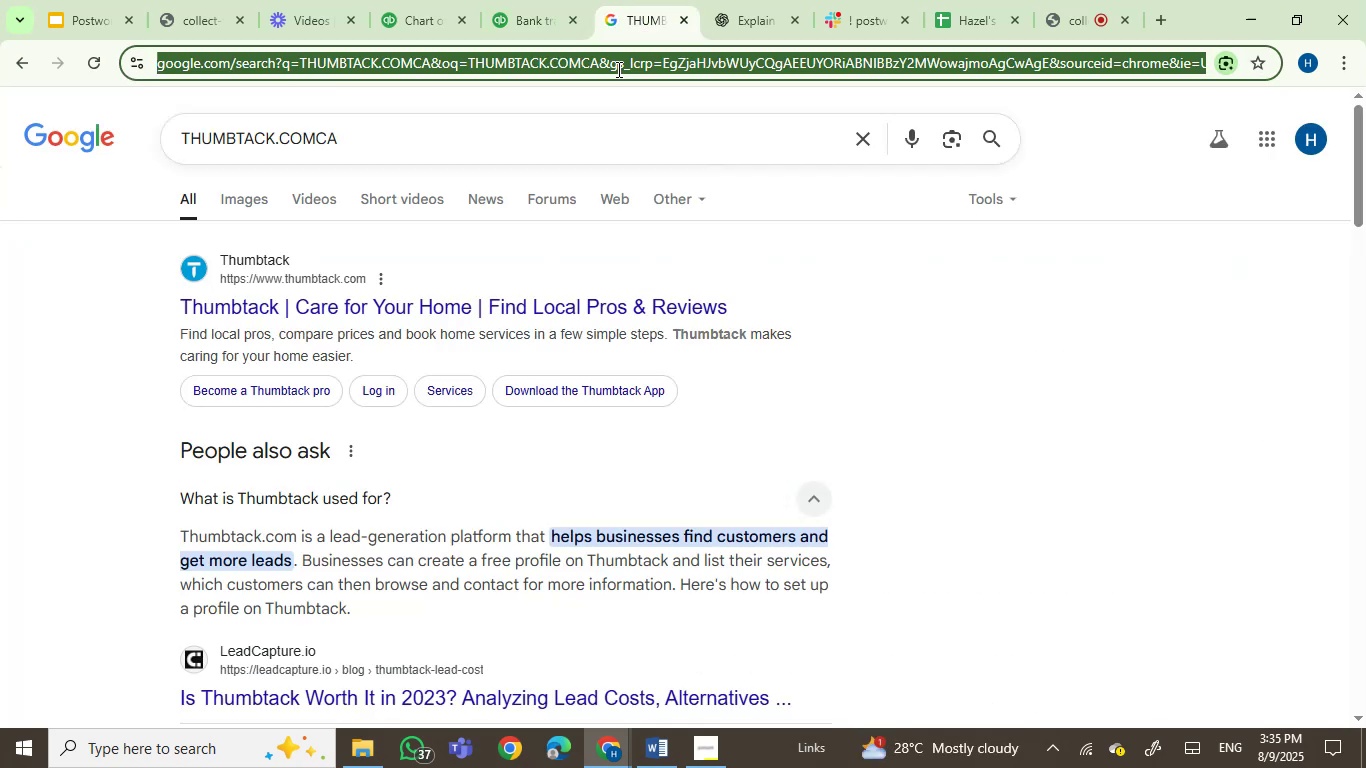 
key(Control+V)
 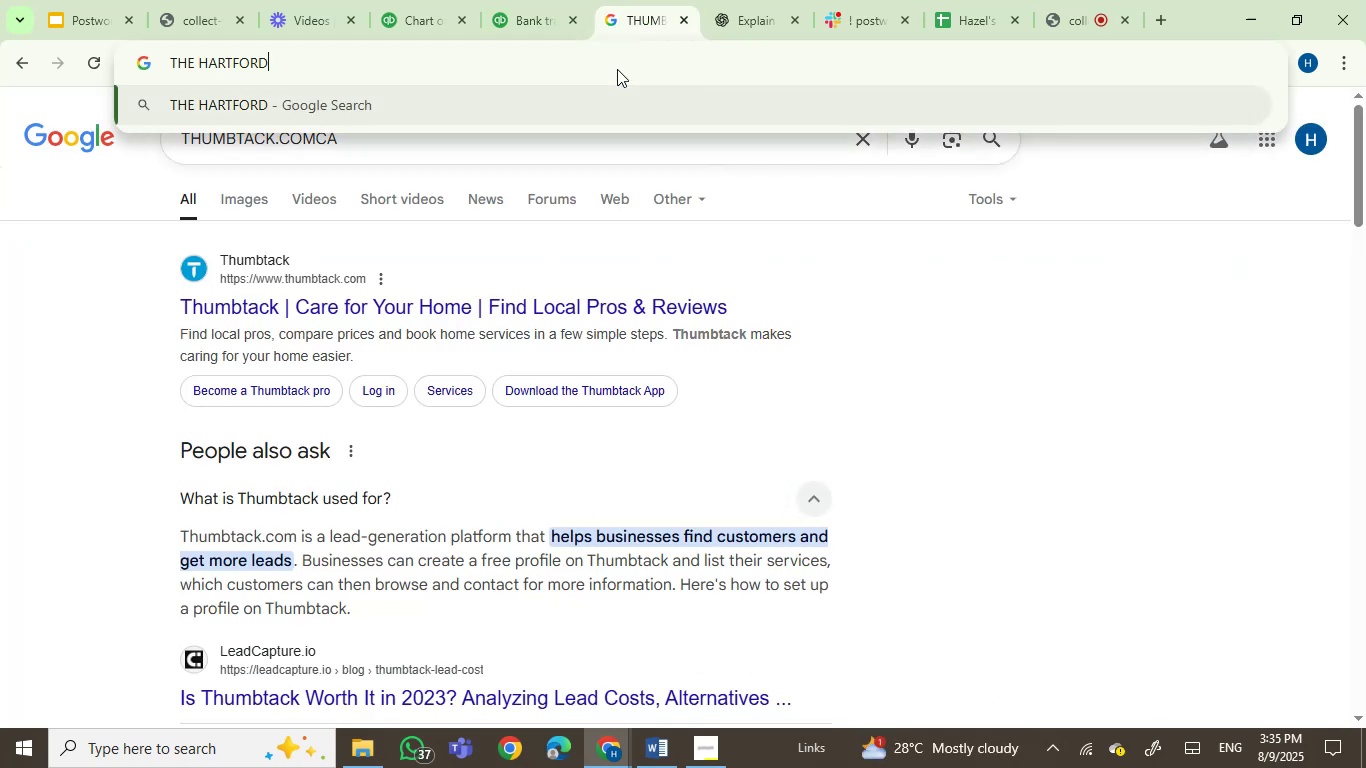 
key(Enter)
 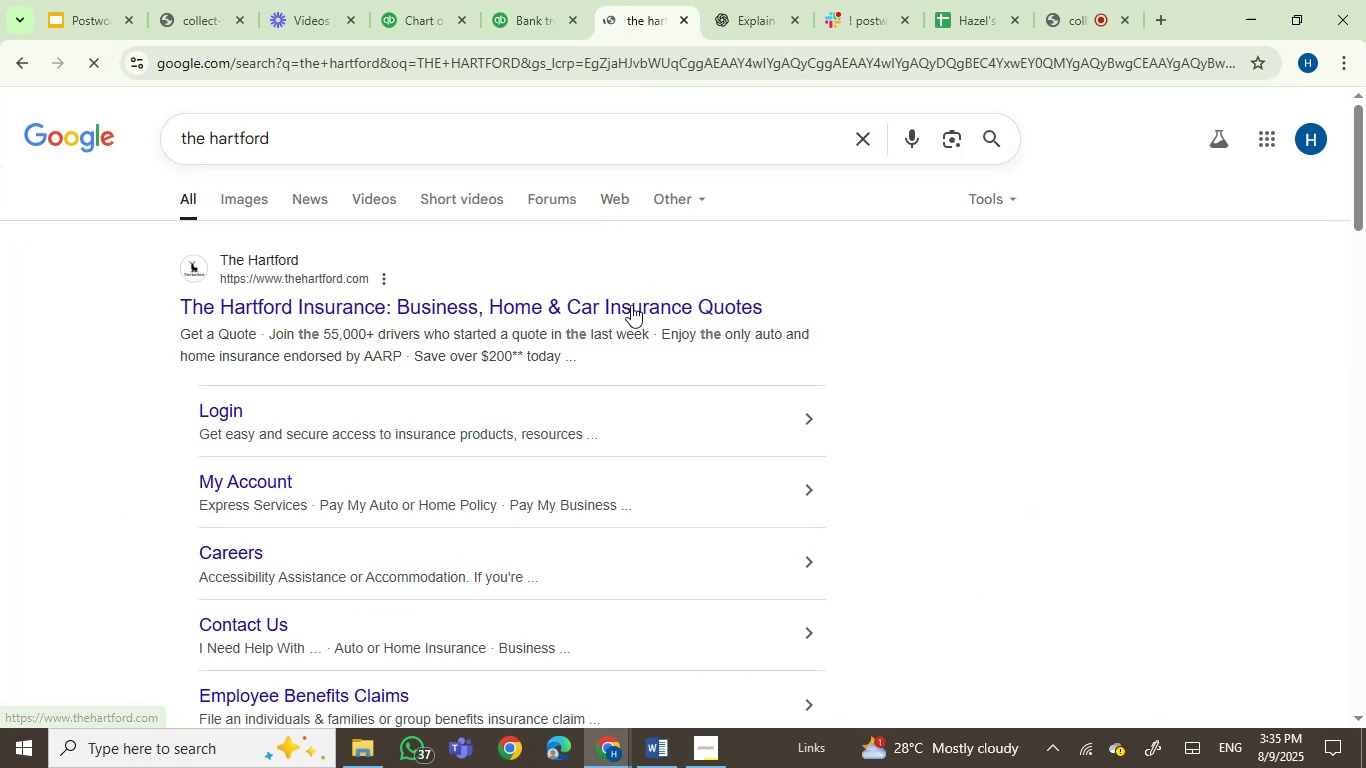 
left_click([519, 0])
 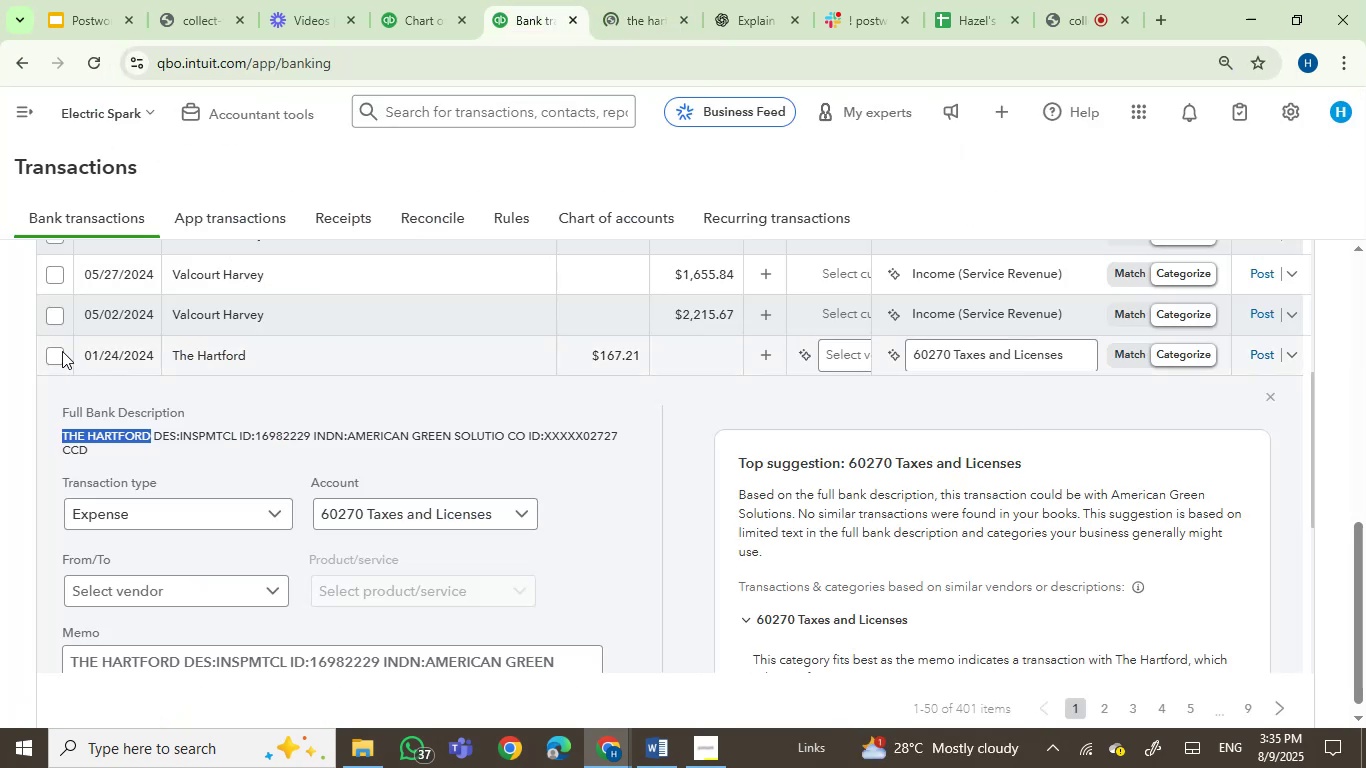 
left_click([57, 355])
 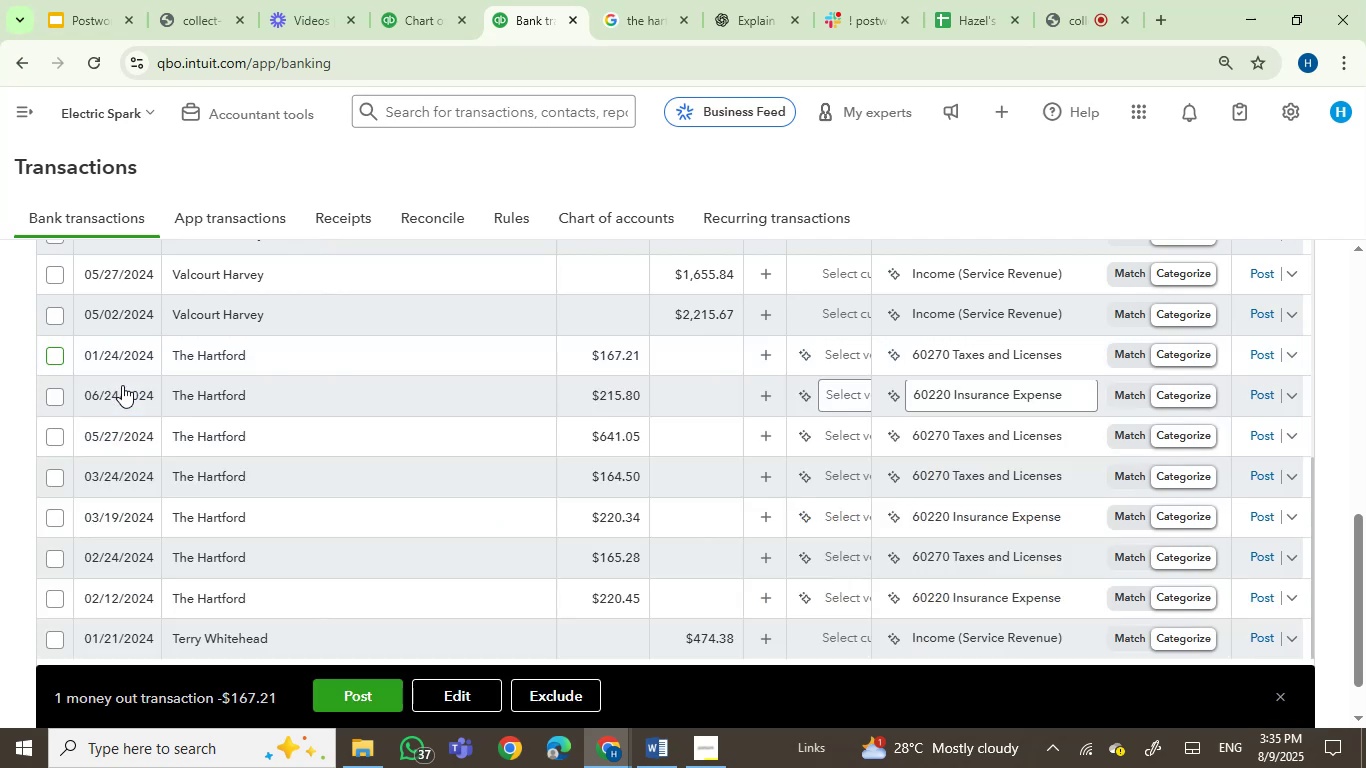 
wait(5.64)
 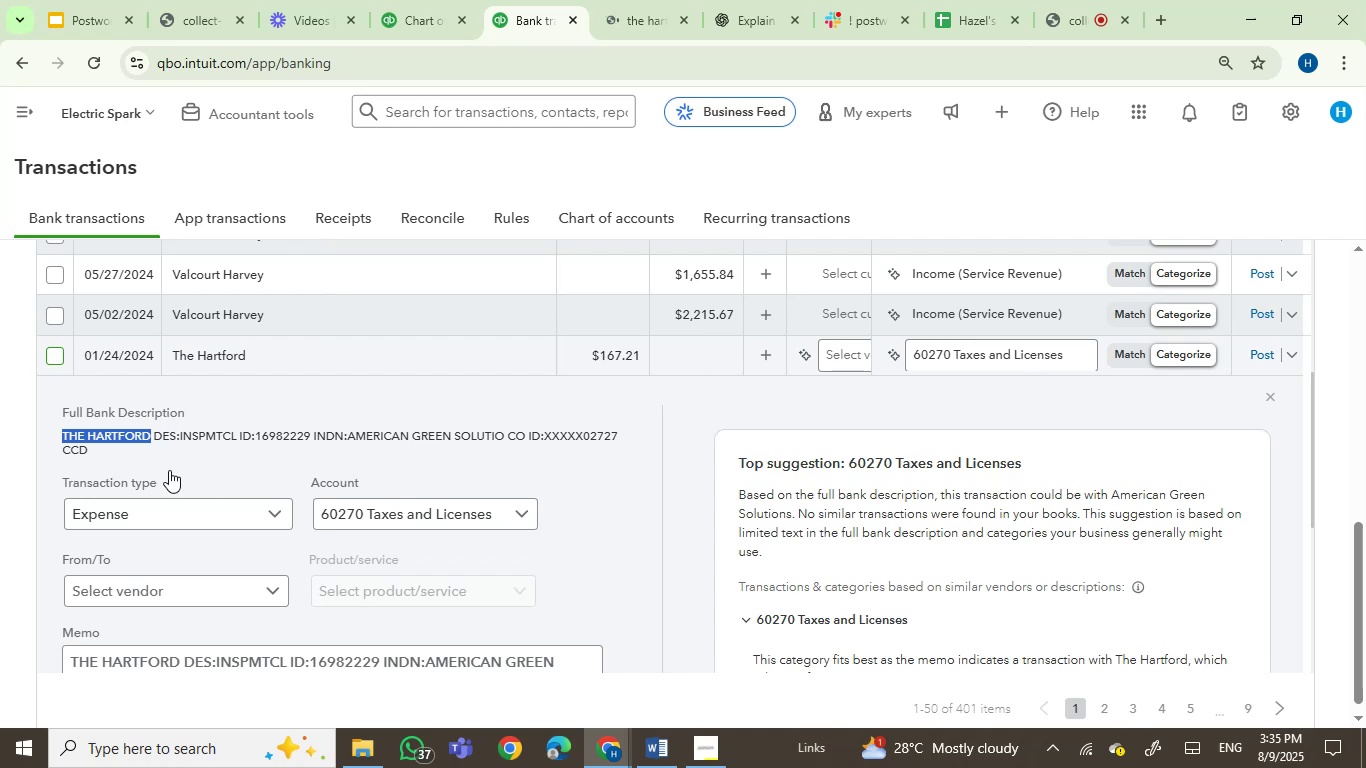 
left_click([54, 398])
 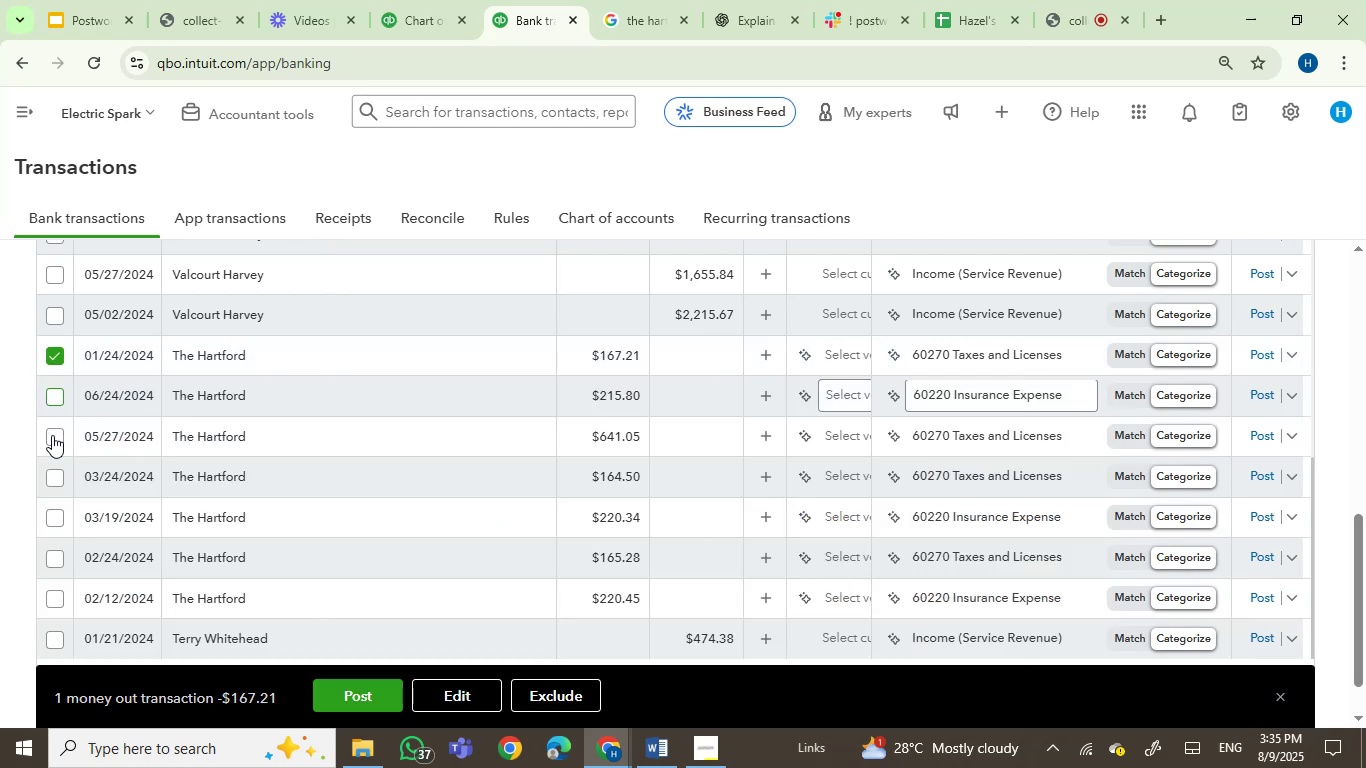 
left_click([52, 436])
 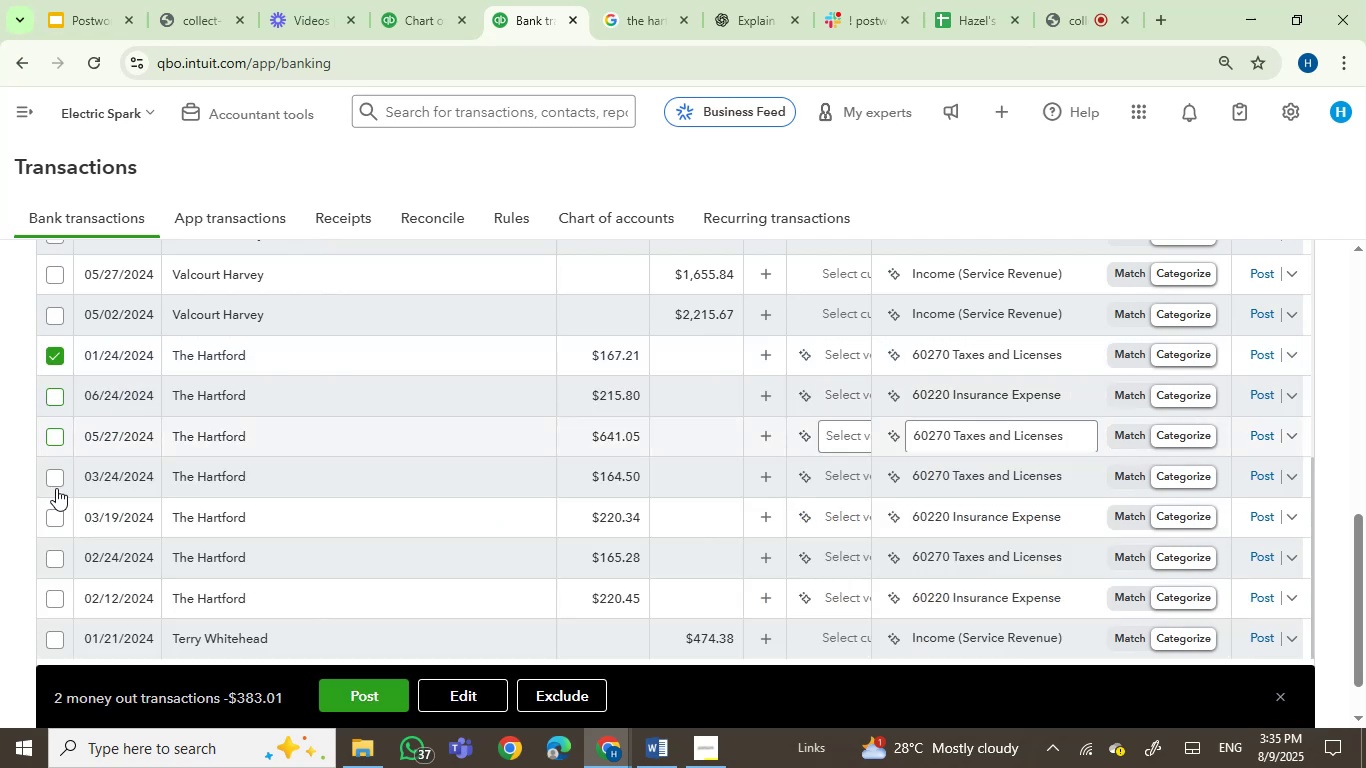 
left_click([53, 471])
 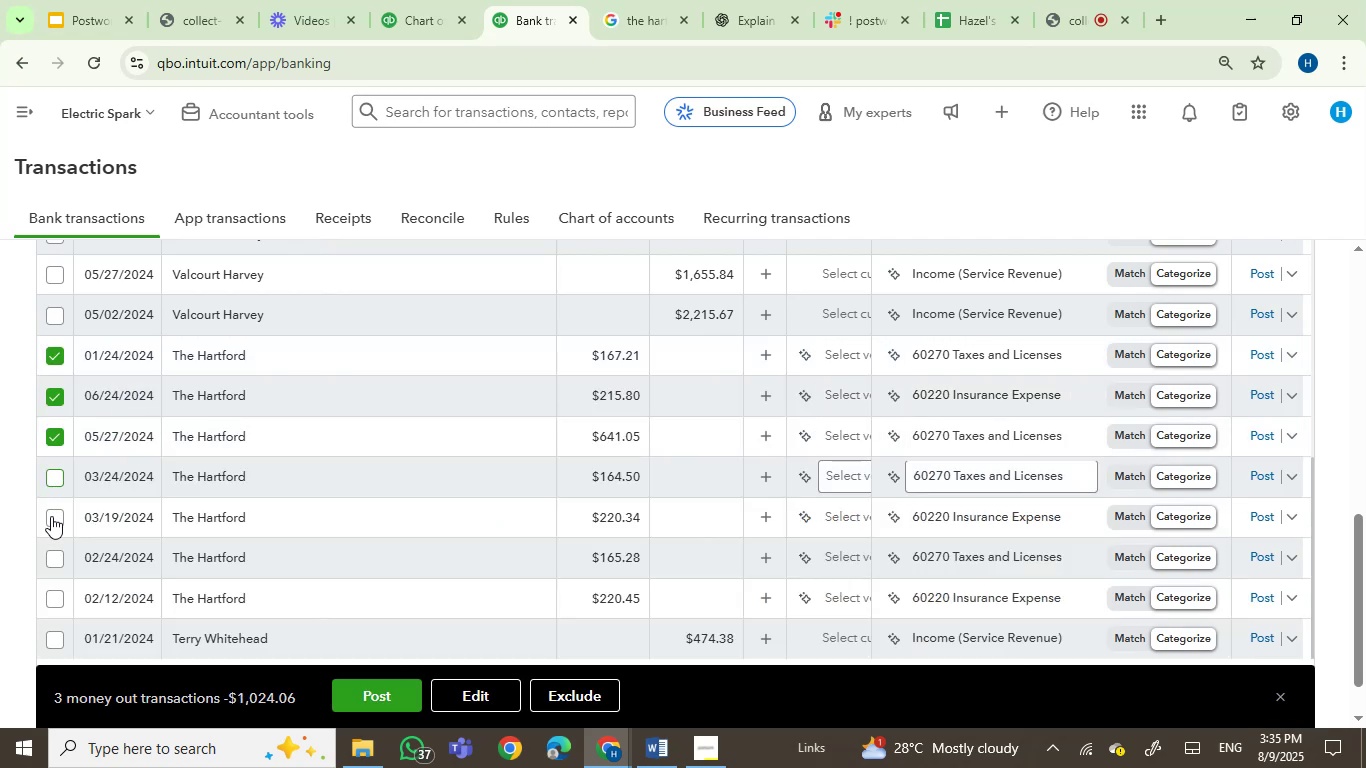 
left_click([51, 520])
 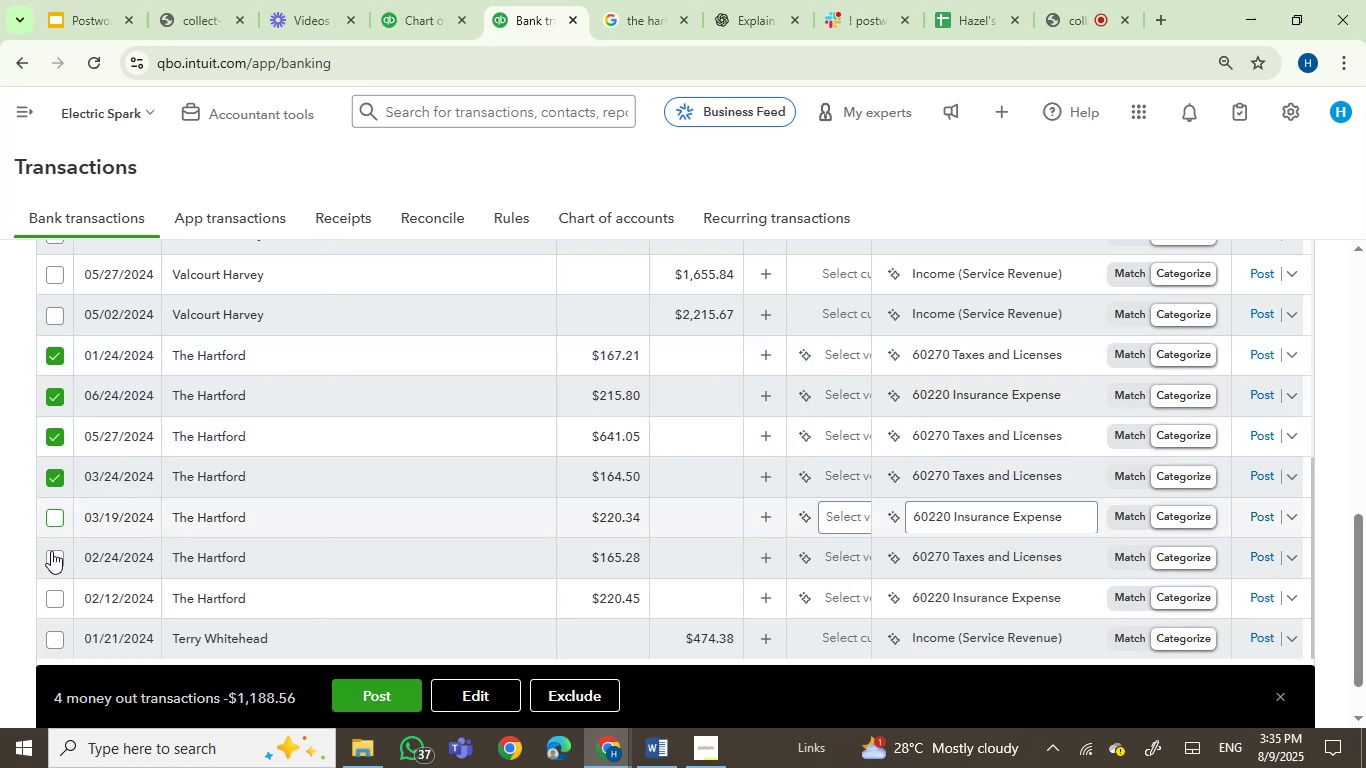 
left_click([52, 553])
 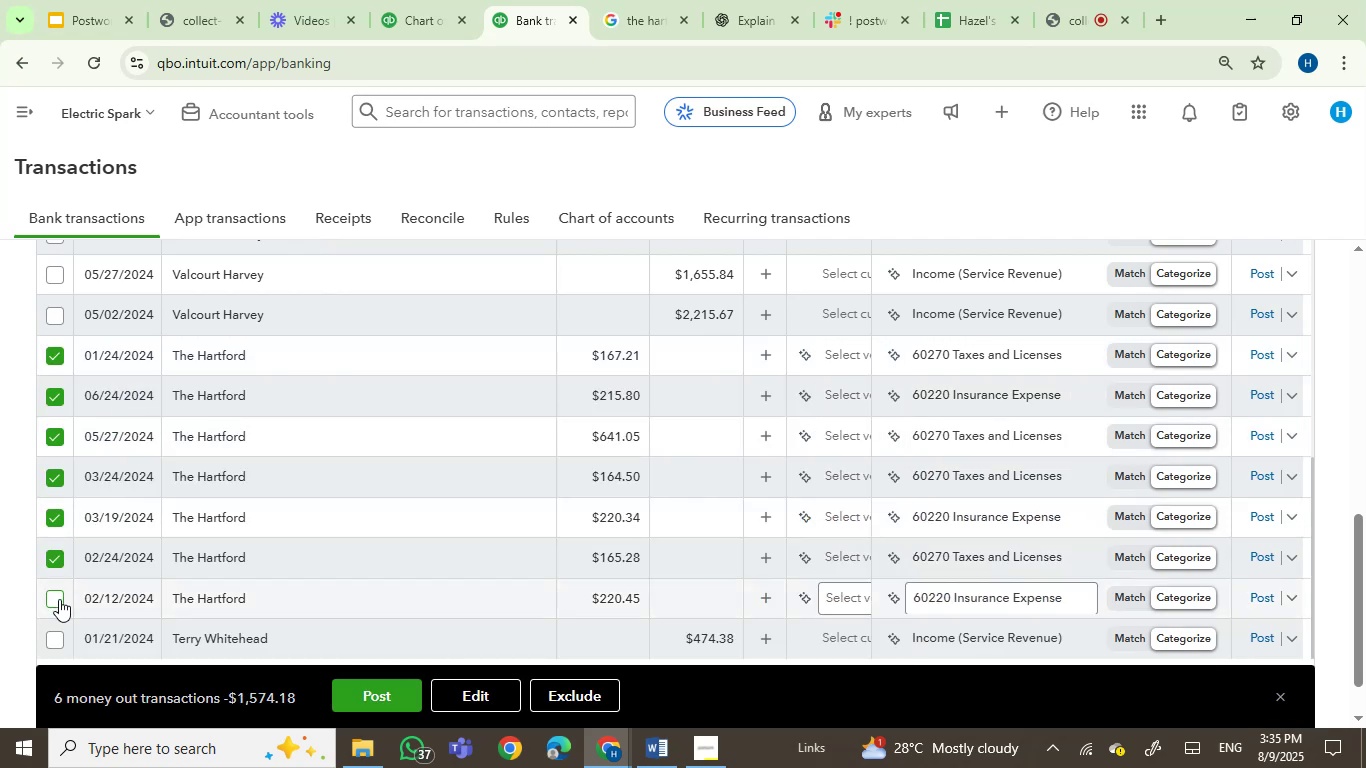 
left_click([59, 599])
 